 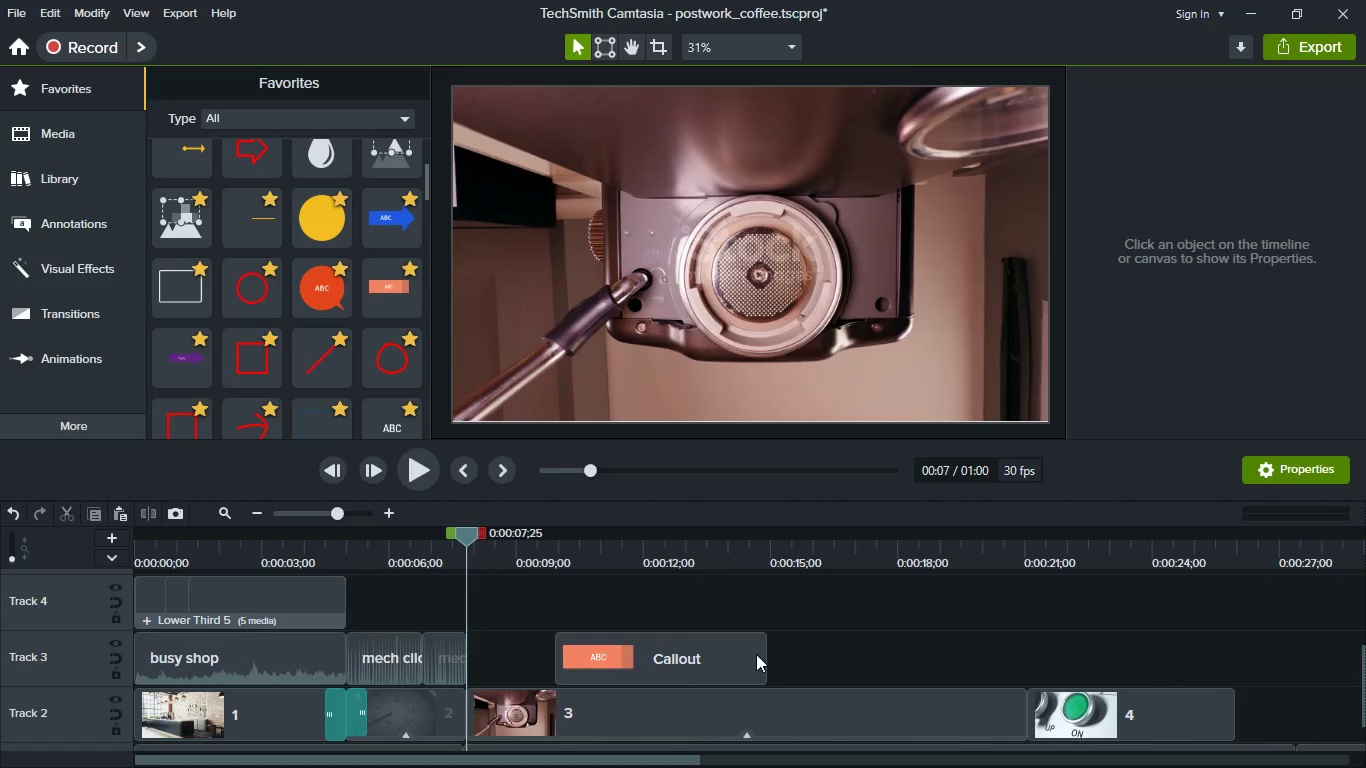 
left_click([658, 666])
 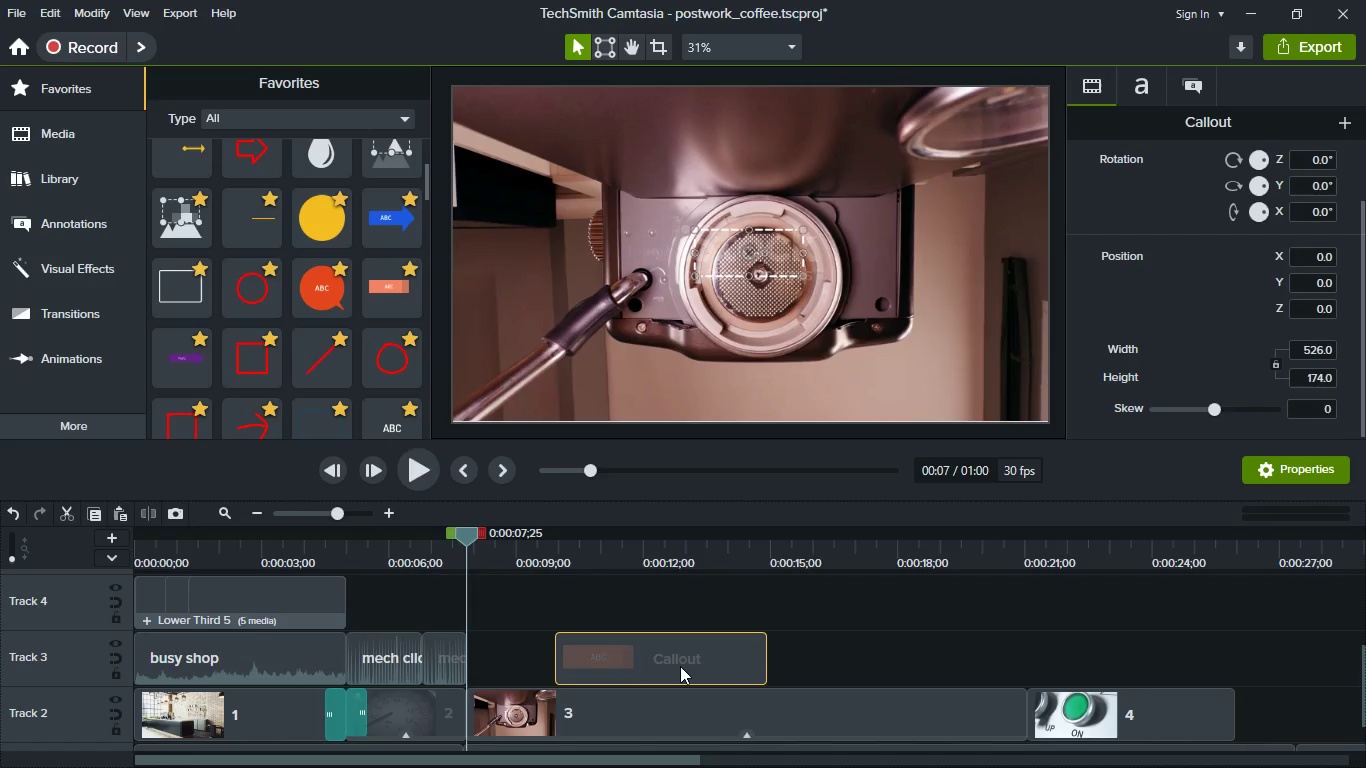 
left_click_drag(start_coordinate=[680, 666], to_coordinate=[487, 660])
 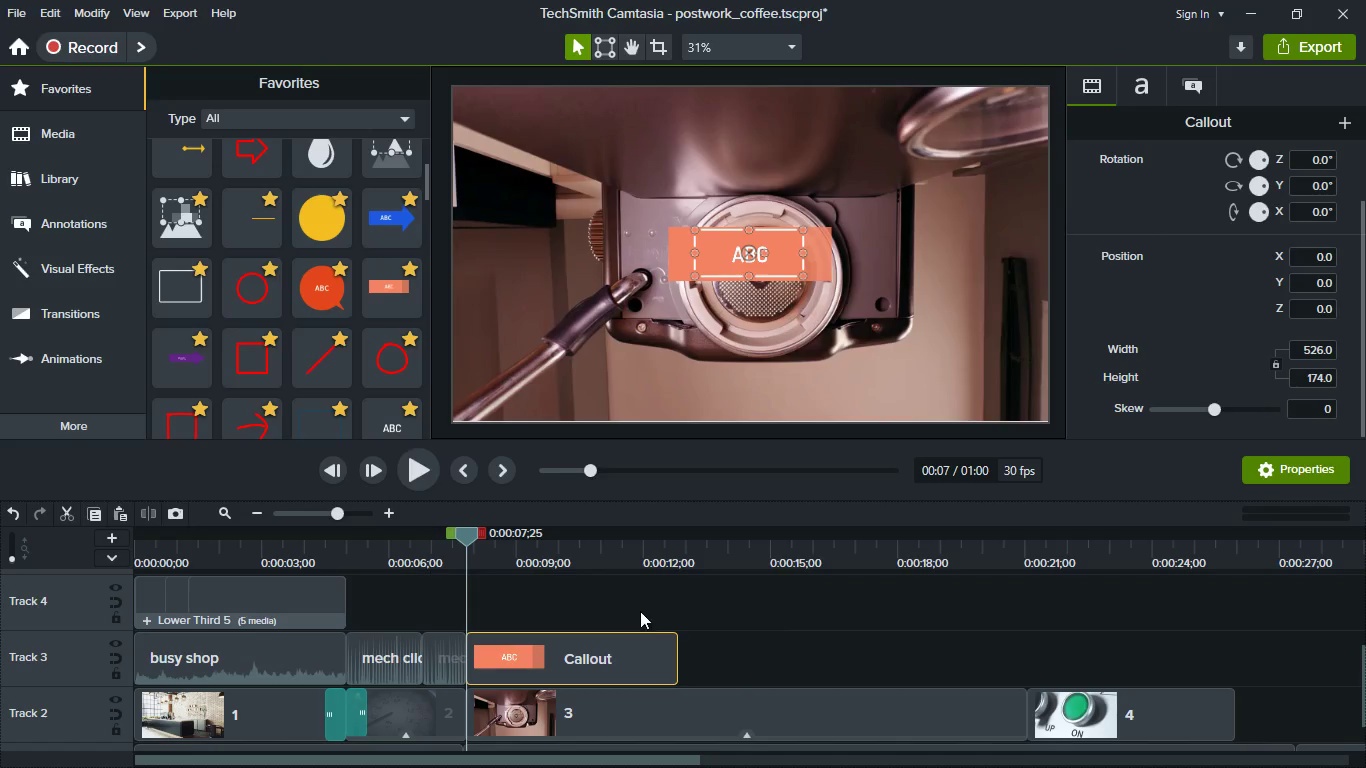 
wait(5.81)
 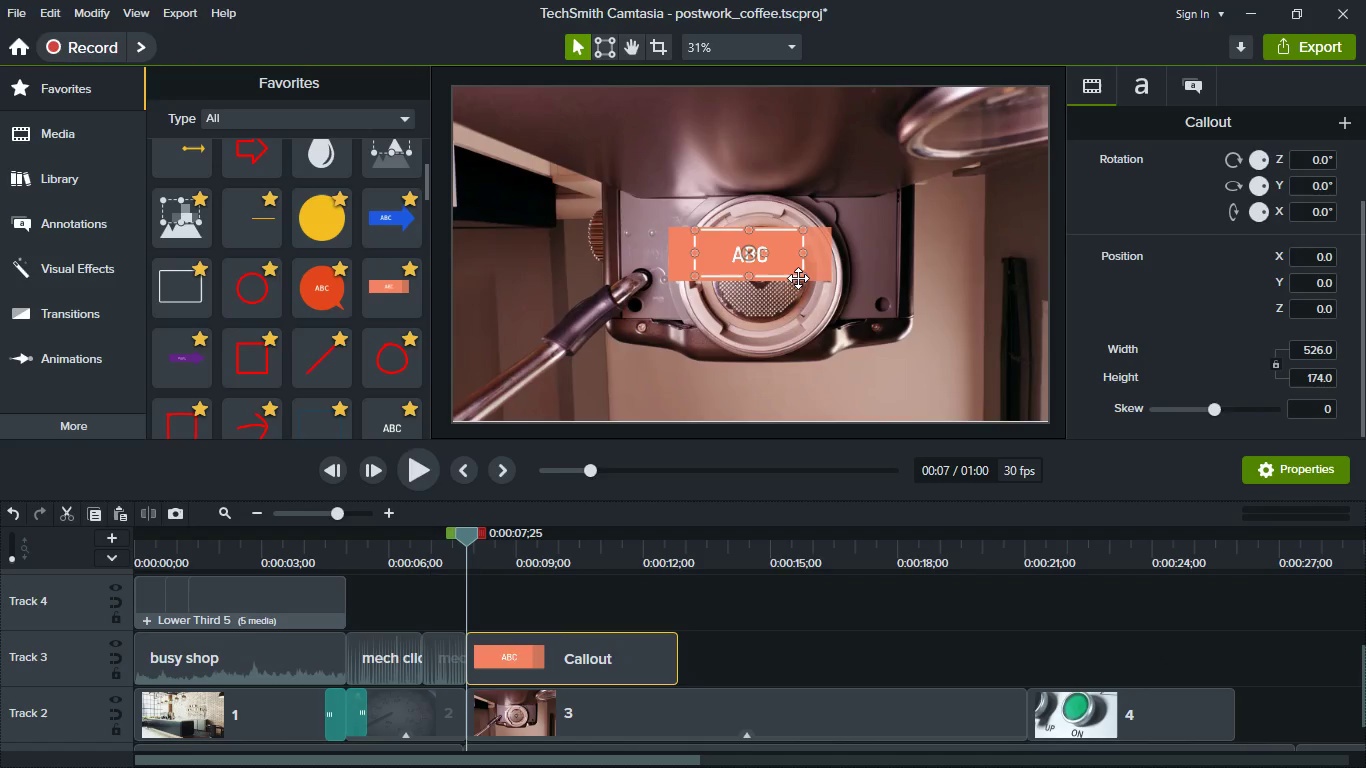 
left_click([1184, 91])
 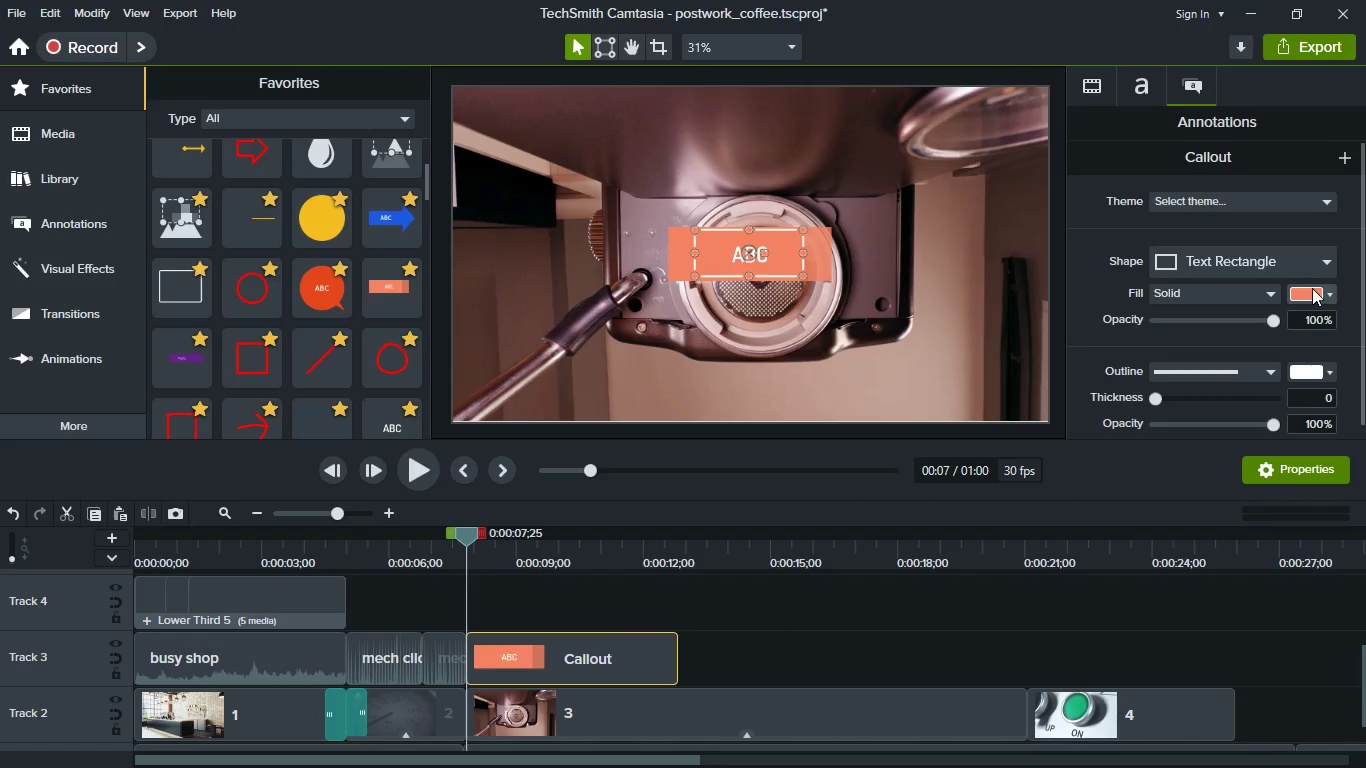 
left_click([1312, 288])
 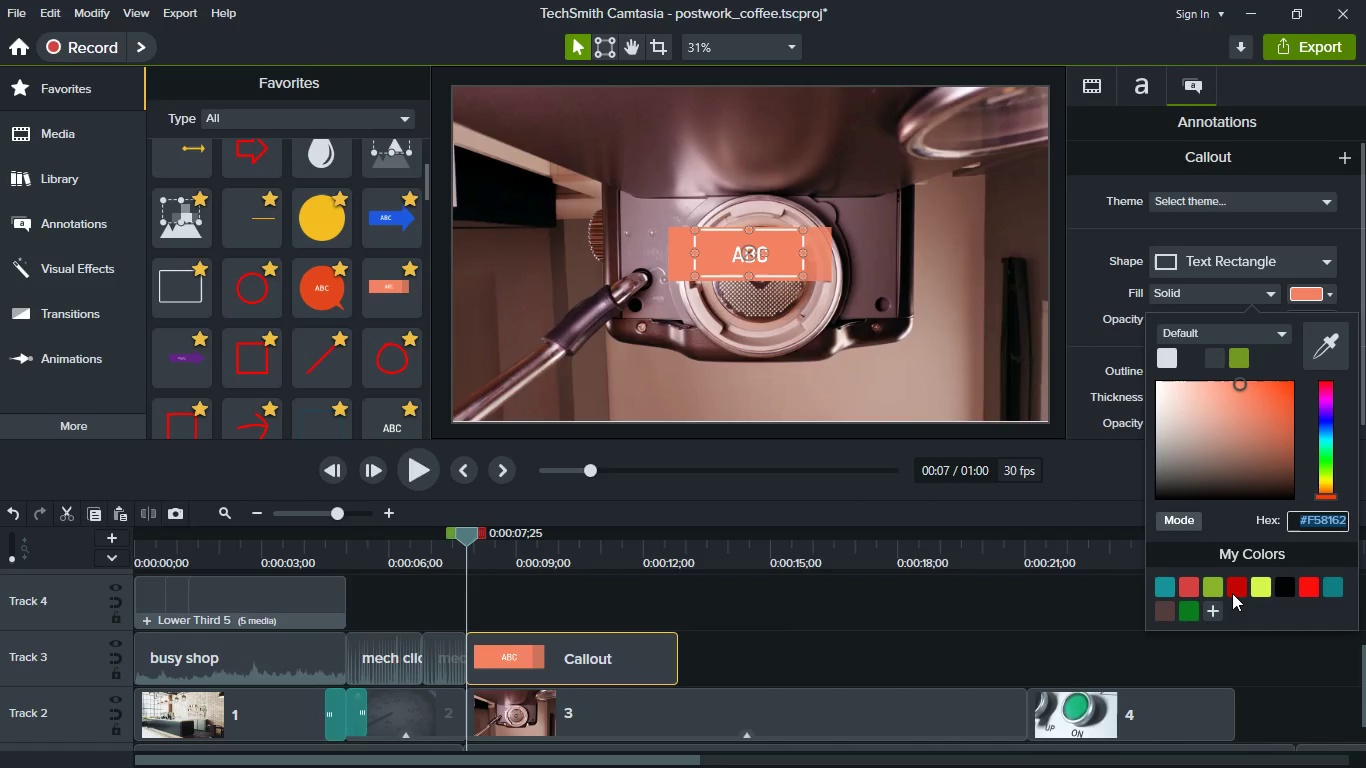 
left_click([1170, 615])
 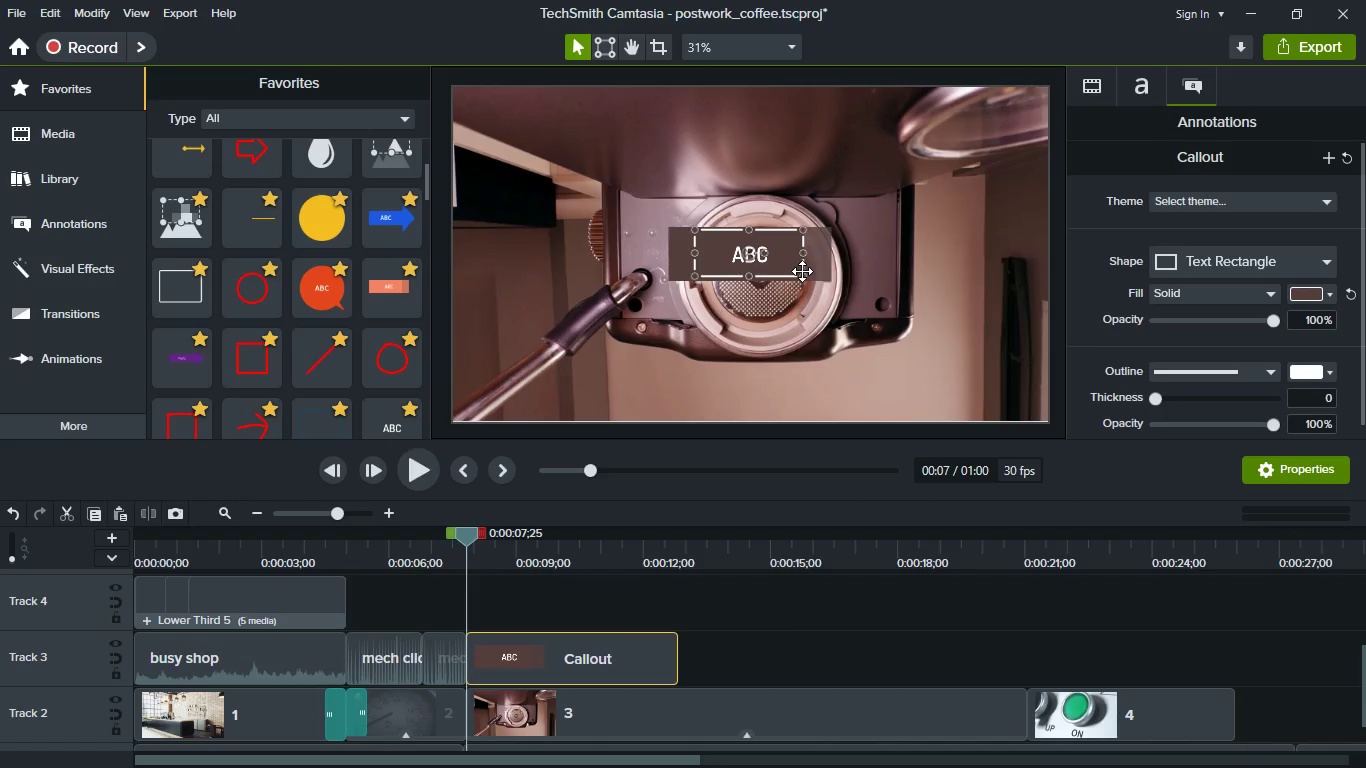 
left_click_drag(start_coordinate=[802, 276], to_coordinate=[867, 284])
 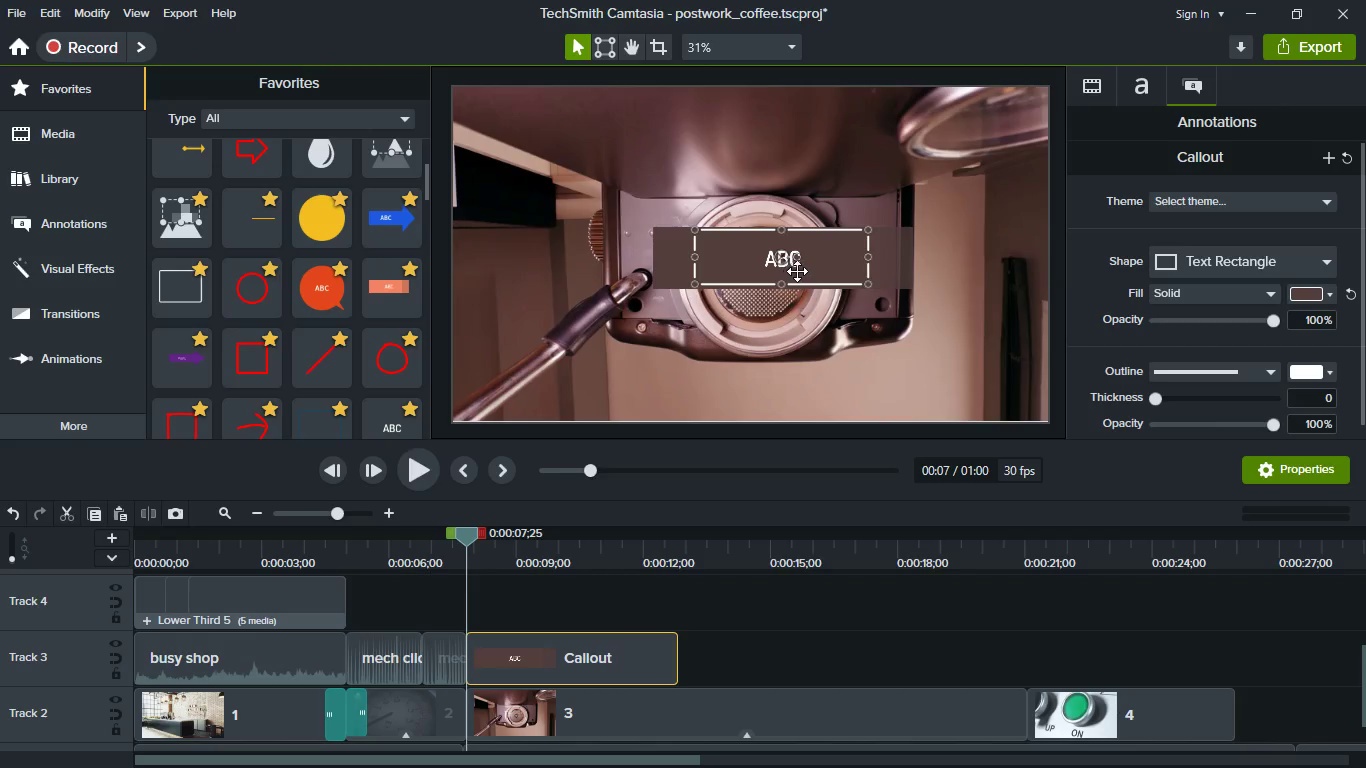 
left_click_drag(start_coordinate=[801, 271], to_coordinate=[780, 275])
 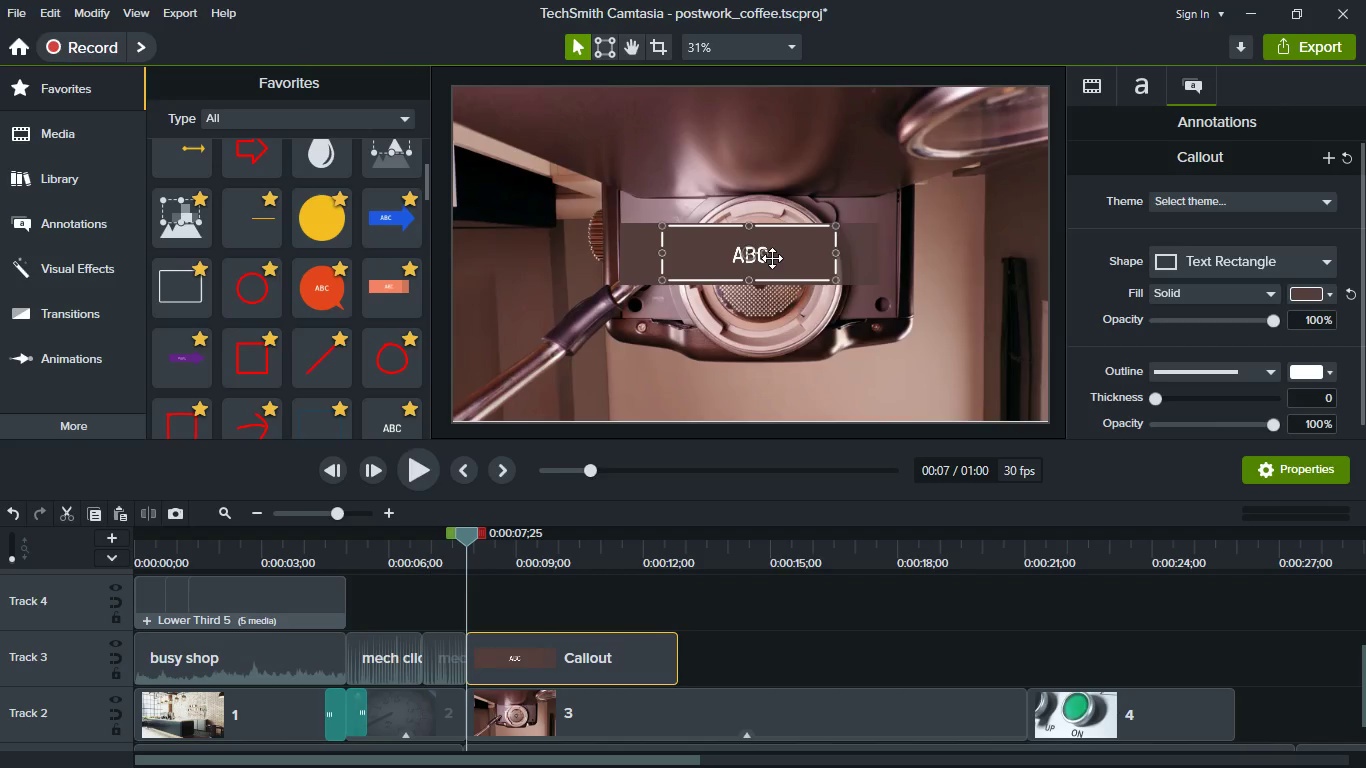 
double_click([772, 258])
 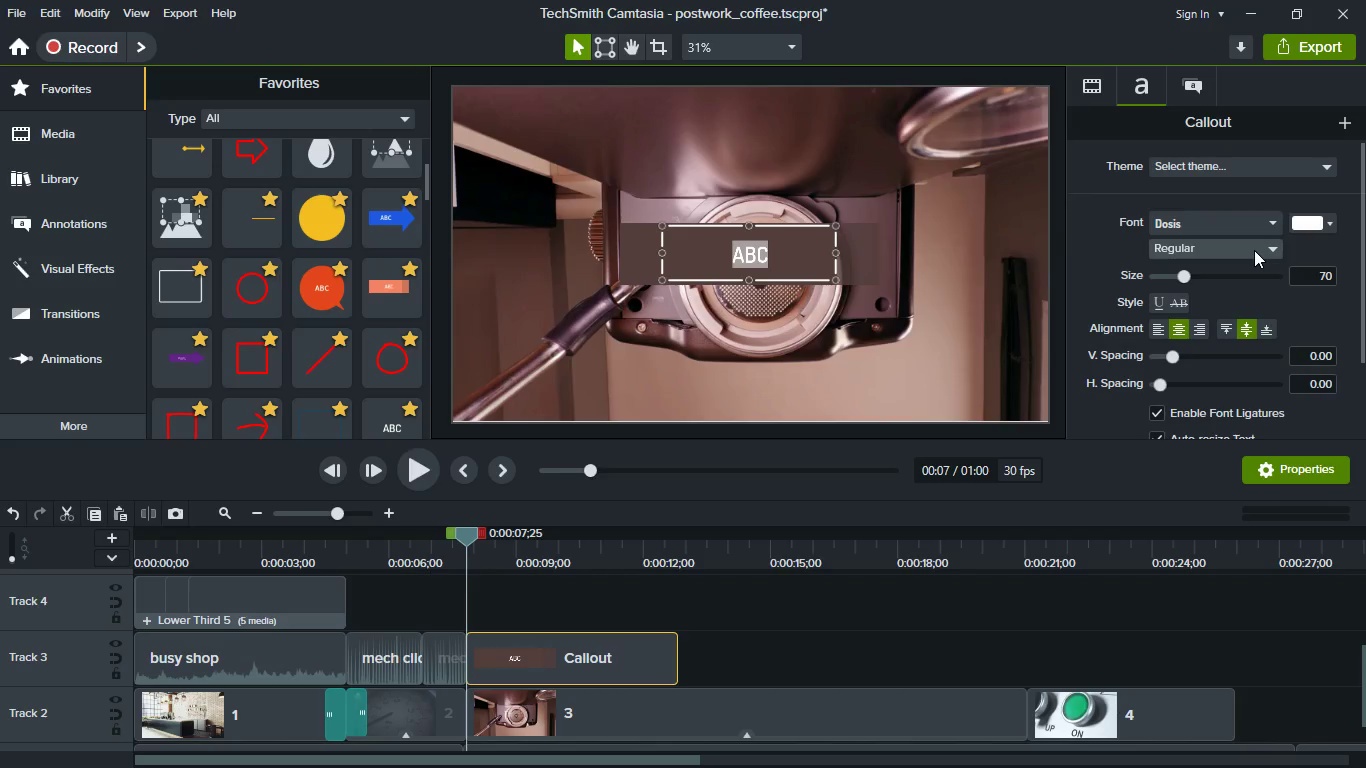 
wait(6.17)
 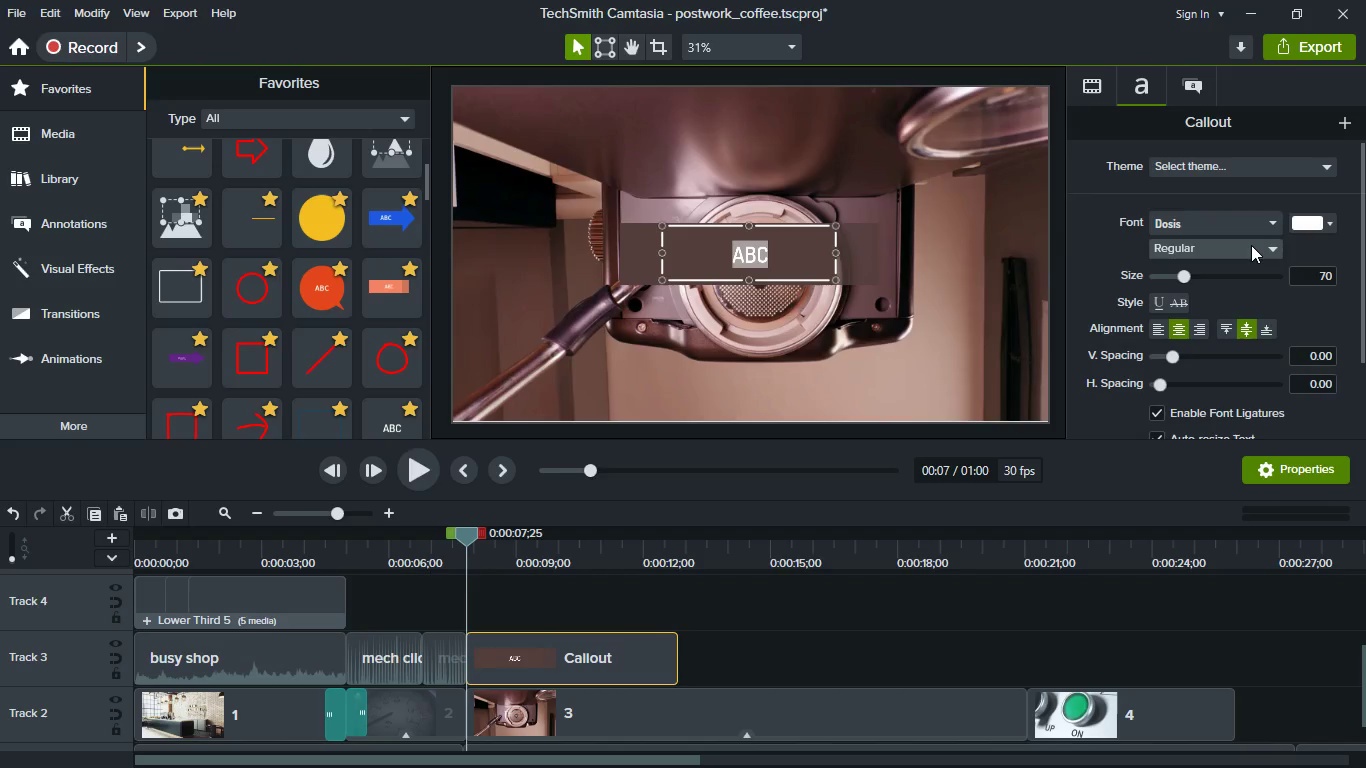 
left_click([1271, 242])
 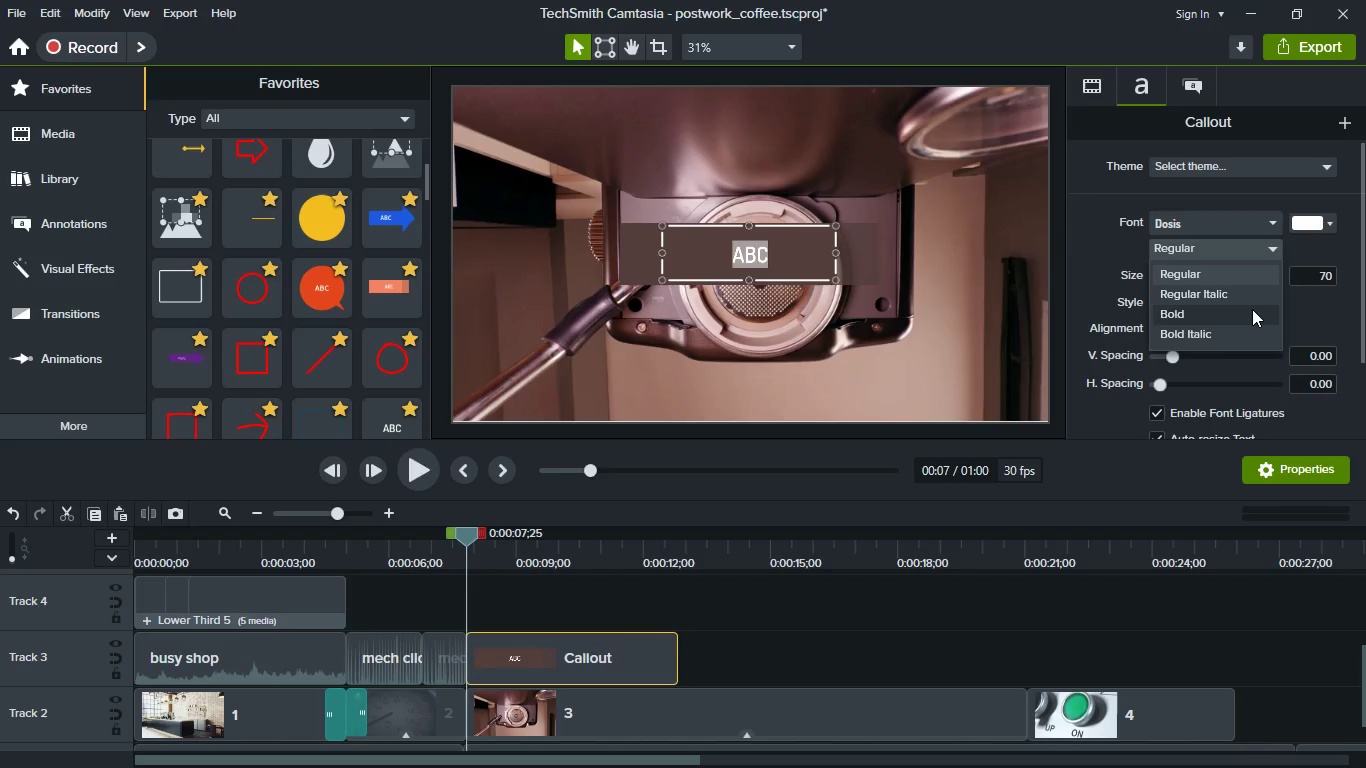 
left_click([1252, 309])
 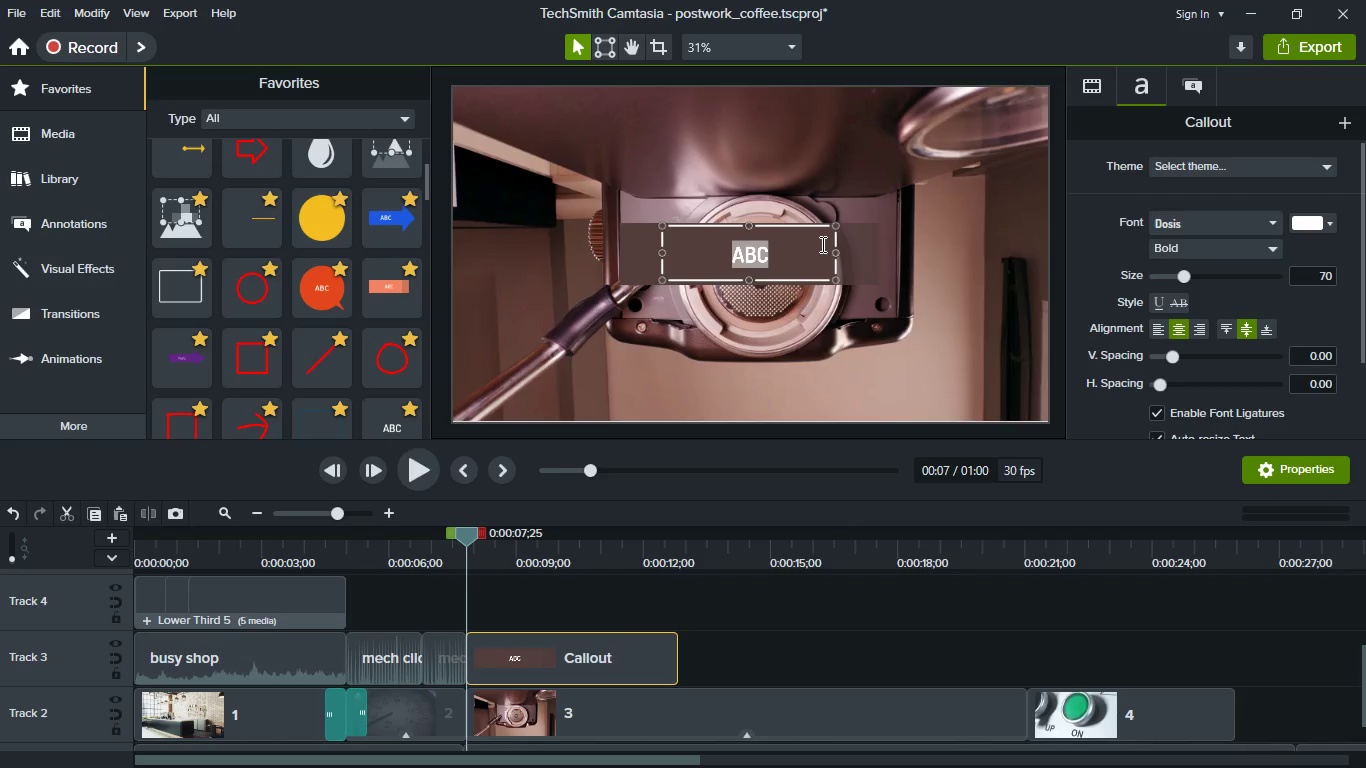 
wait(6.72)
 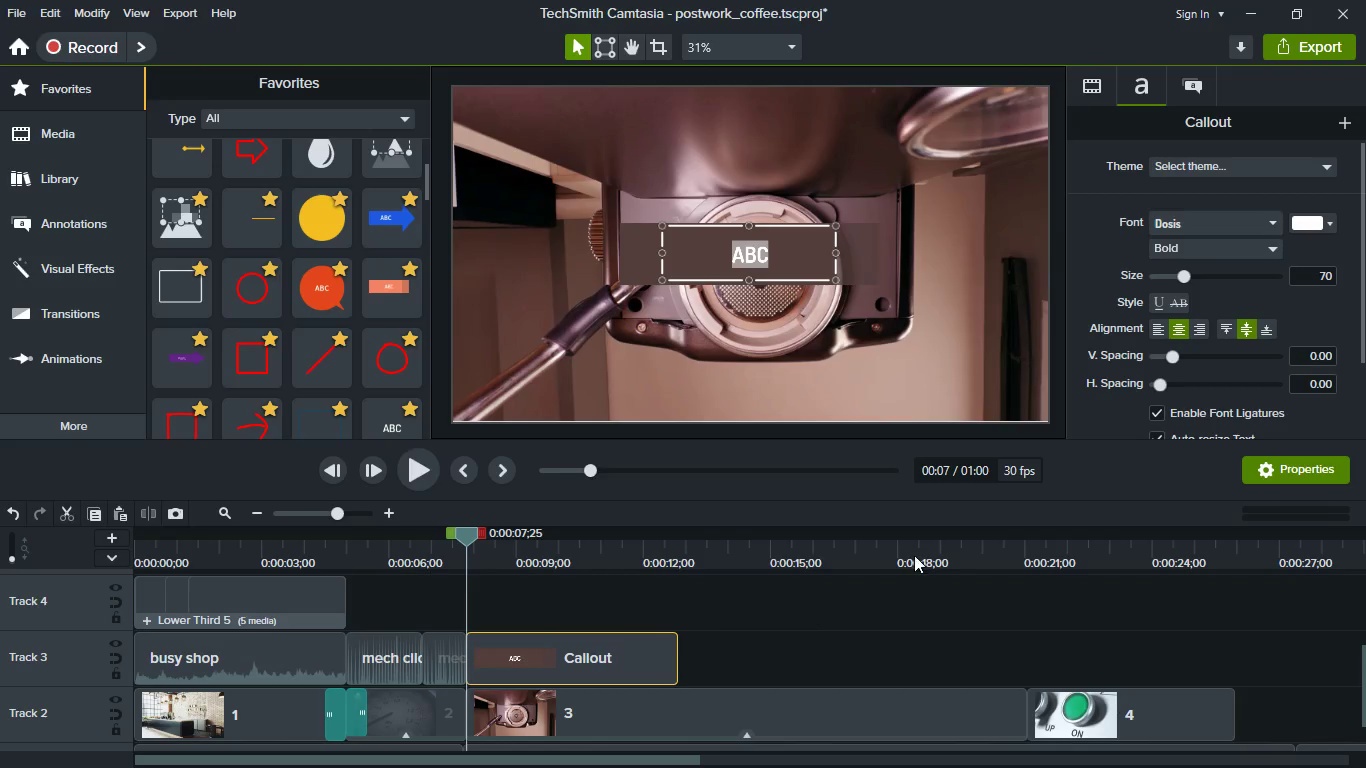 
type(INDUSTRIAL GRADE COFFE MAKE)
key(Backspace)
type(ING)
 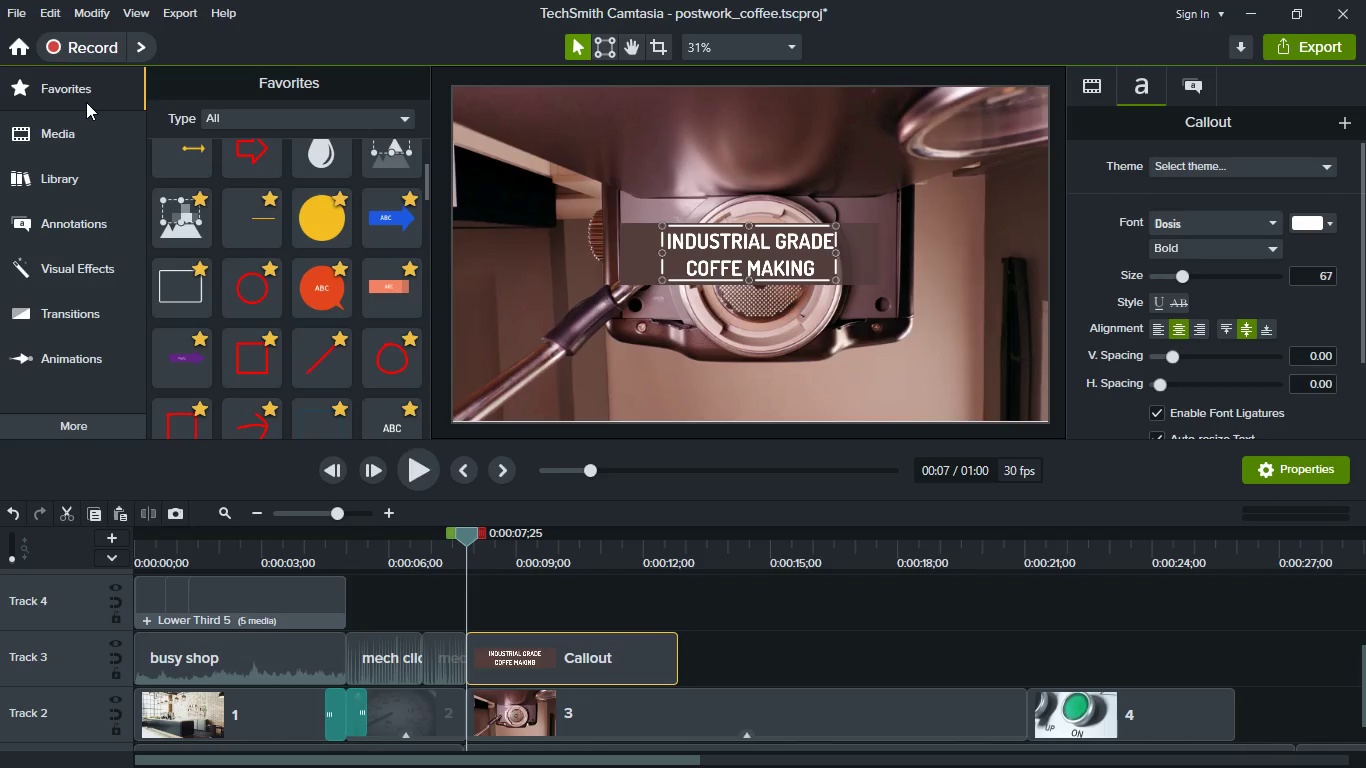 
left_click([77, 96])
 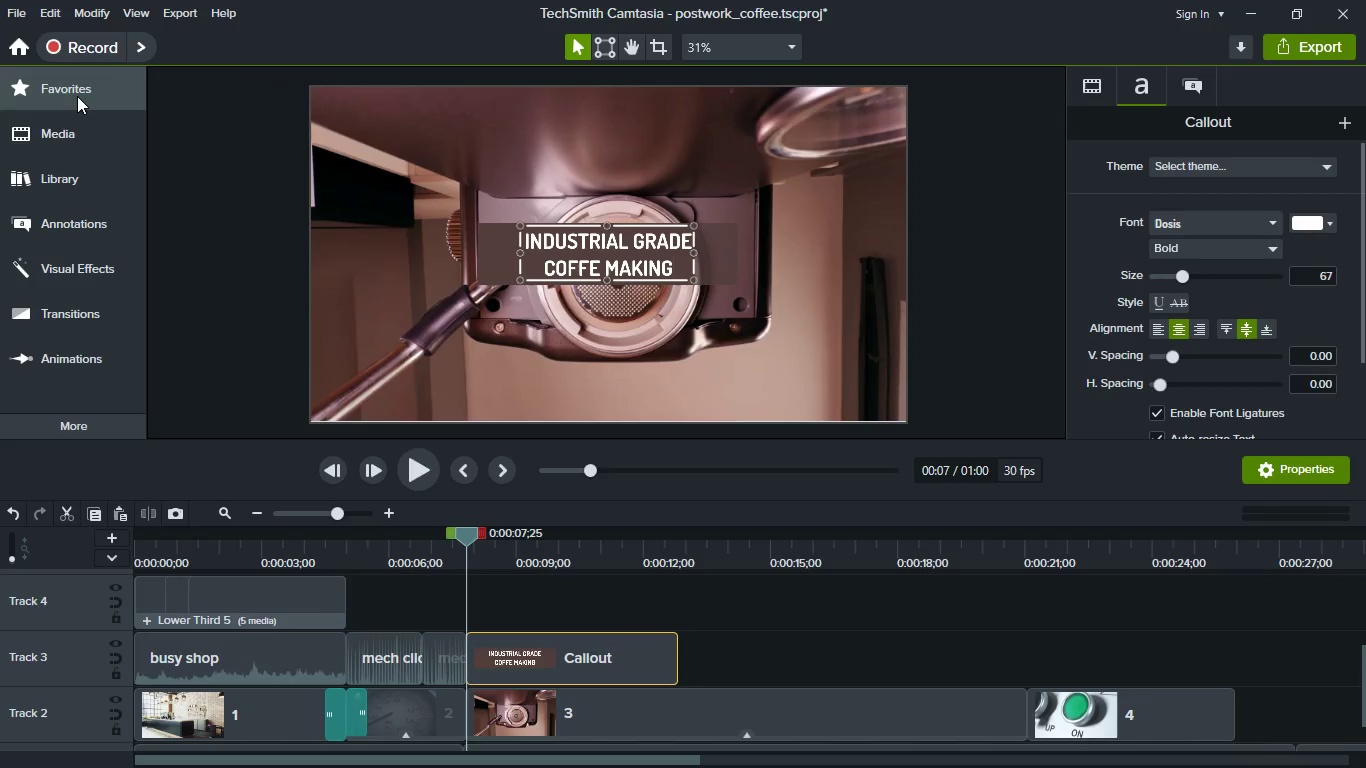 
left_click([77, 96])
 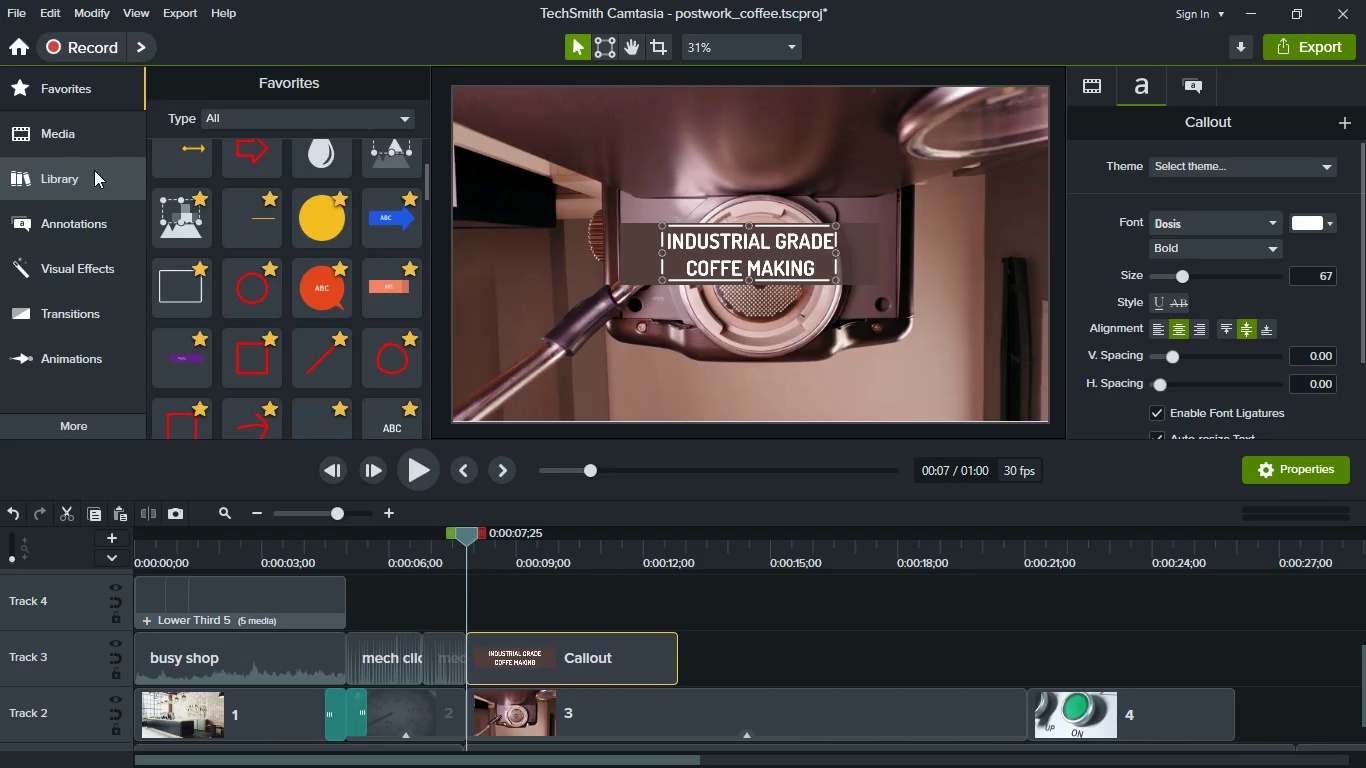 
scroll: coordinate [266, 294], scroll_direction: down, amount: 12.0
 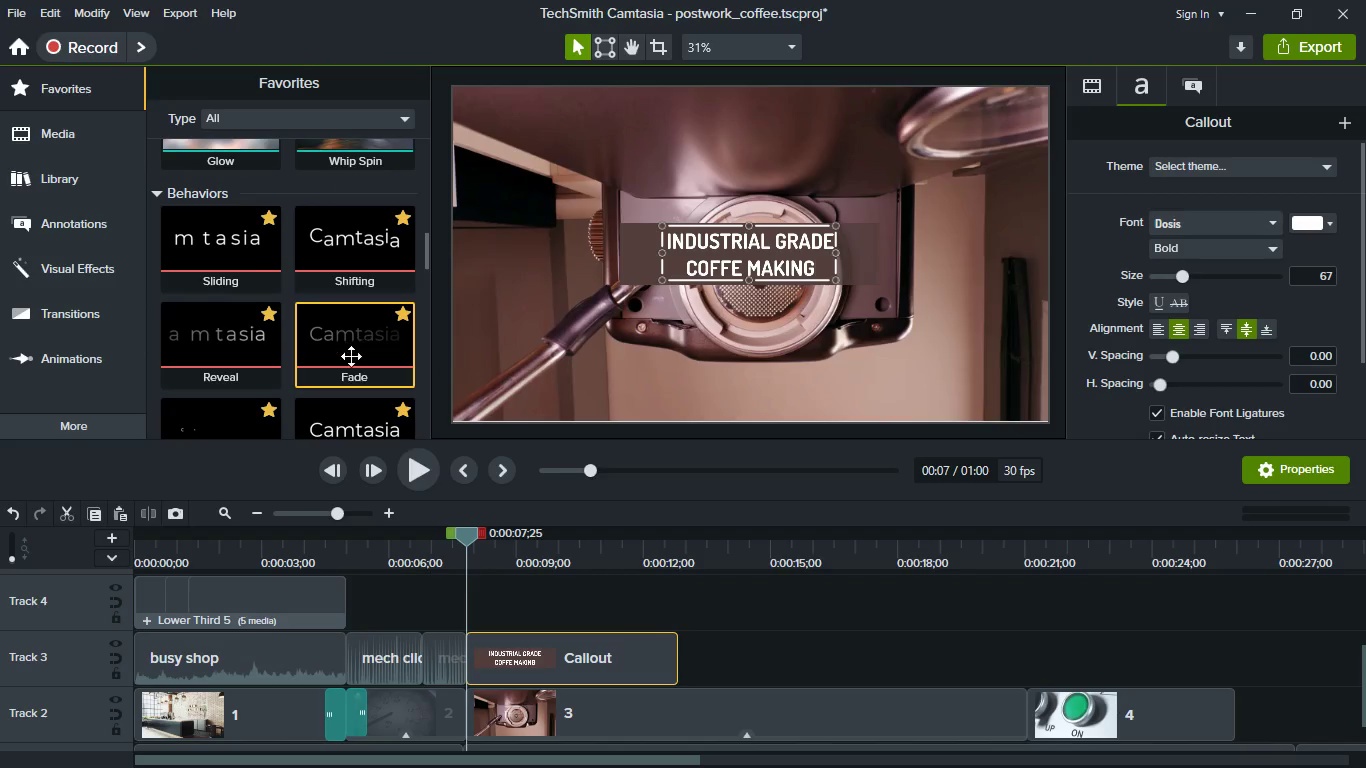 
left_click_drag(start_coordinate=[351, 356], to_coordinate=[575, 645])
 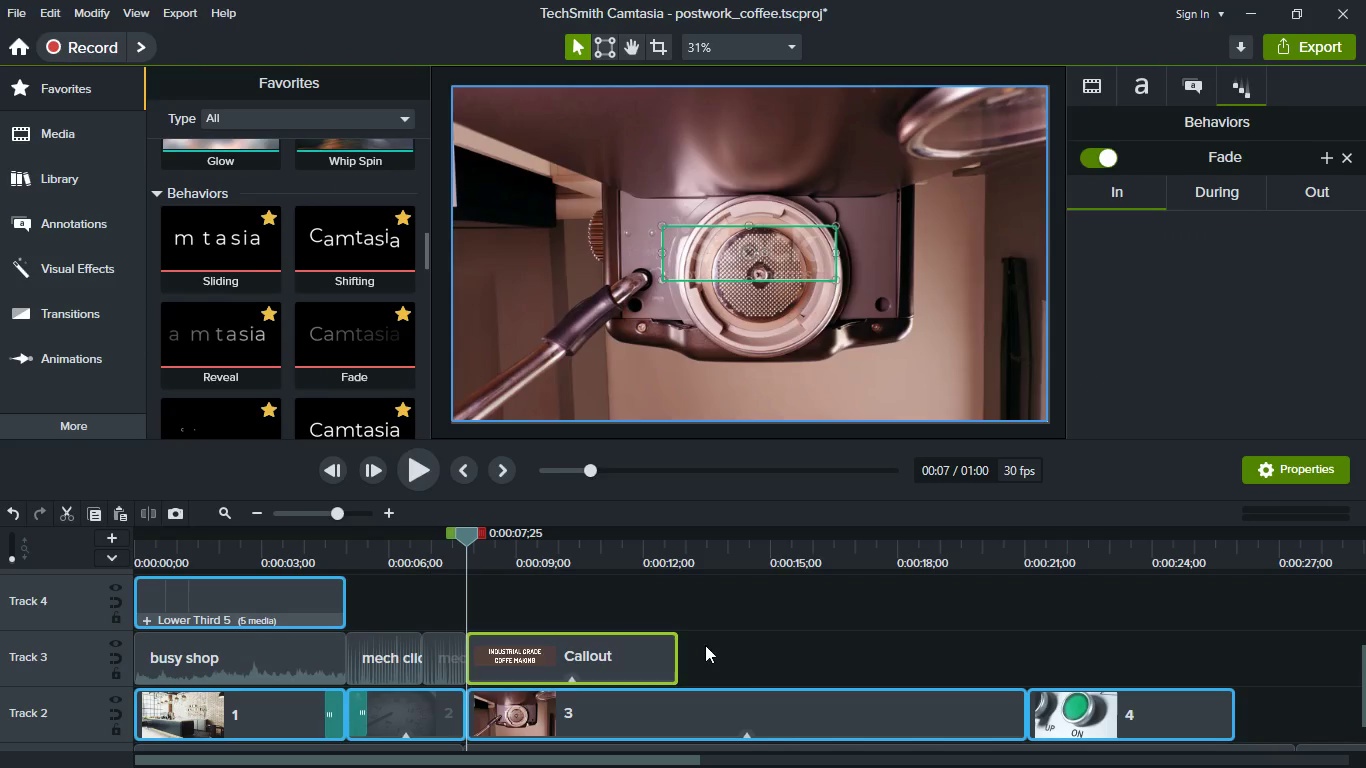 
mouse_move([728, 644])
 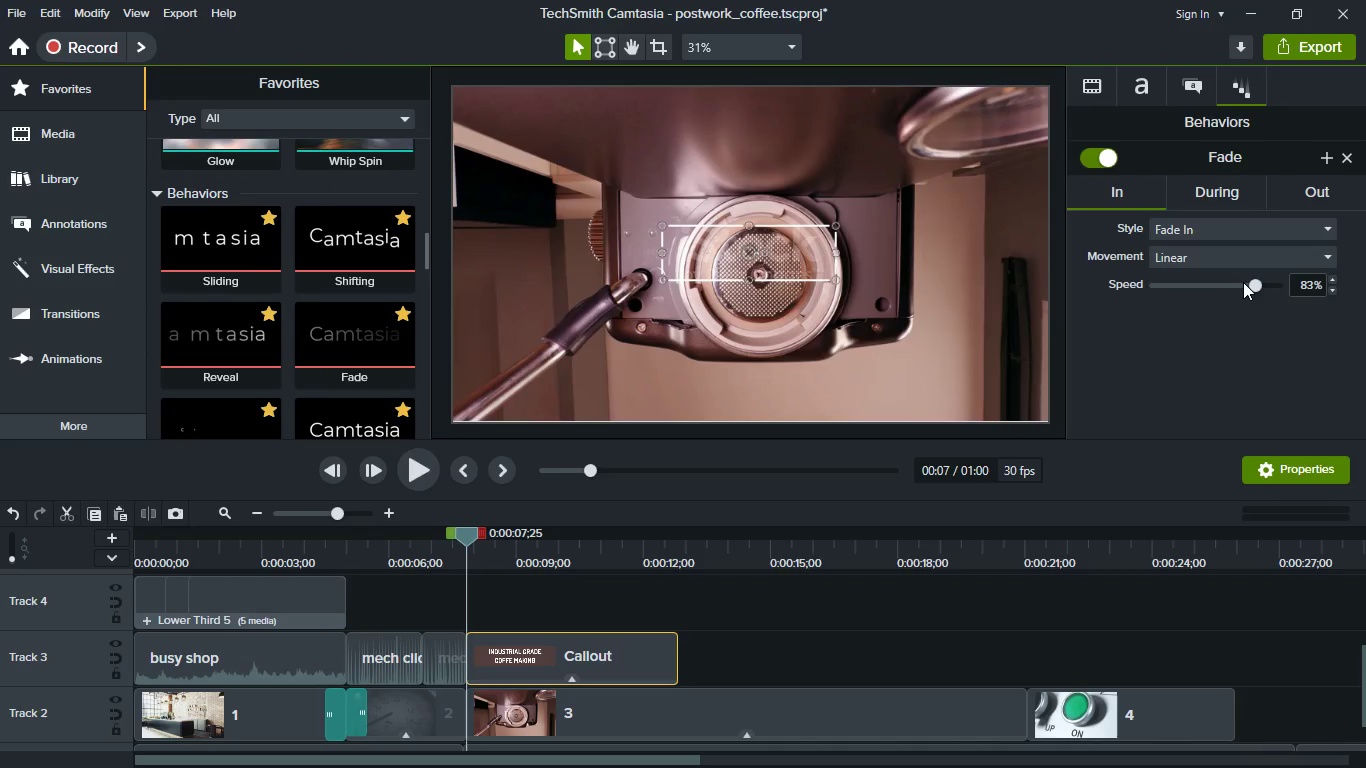 
left_click_drag(start_coordinate=[1249, 283], to_coordinate=[1285, 283])
 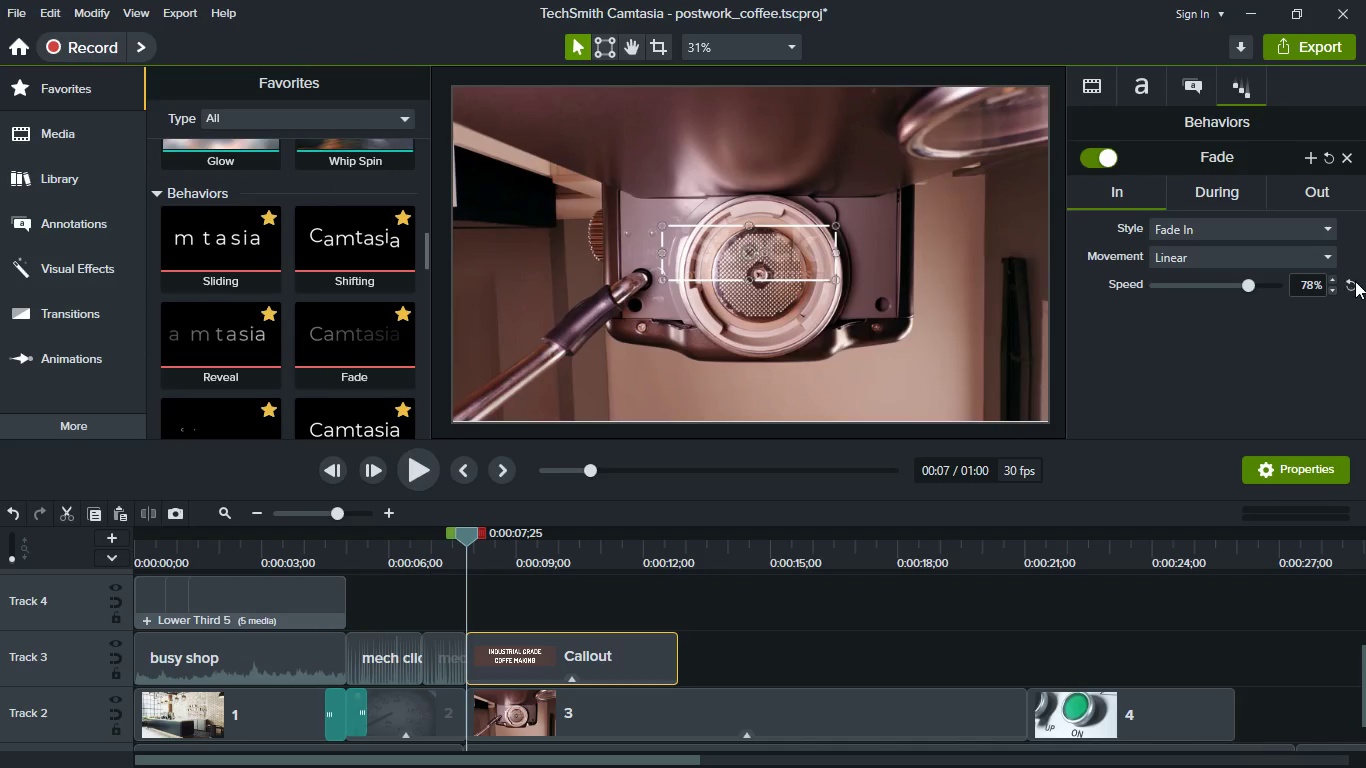 
left_click([1356, 281])
 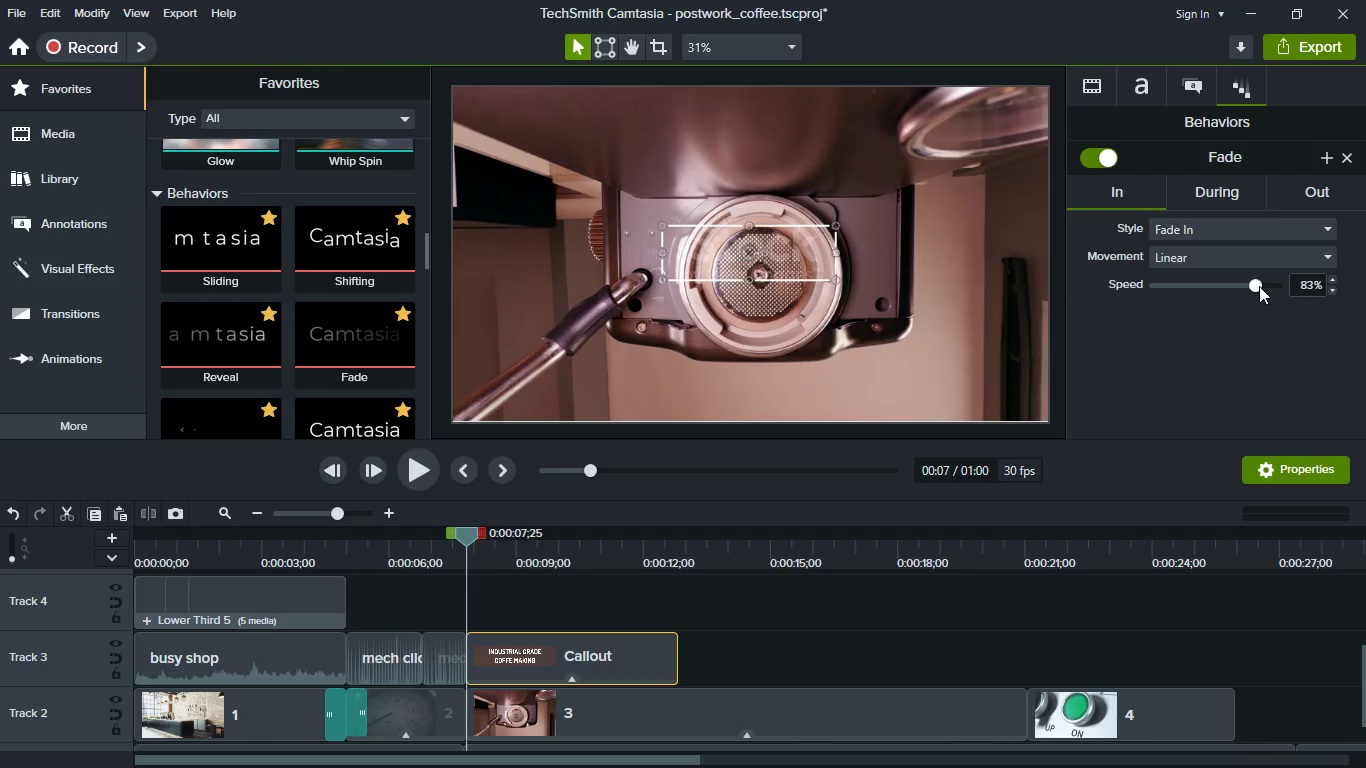 
left_click_drag(start_coordinate=[1259, 286], to_coordinate=[1322, 286])
 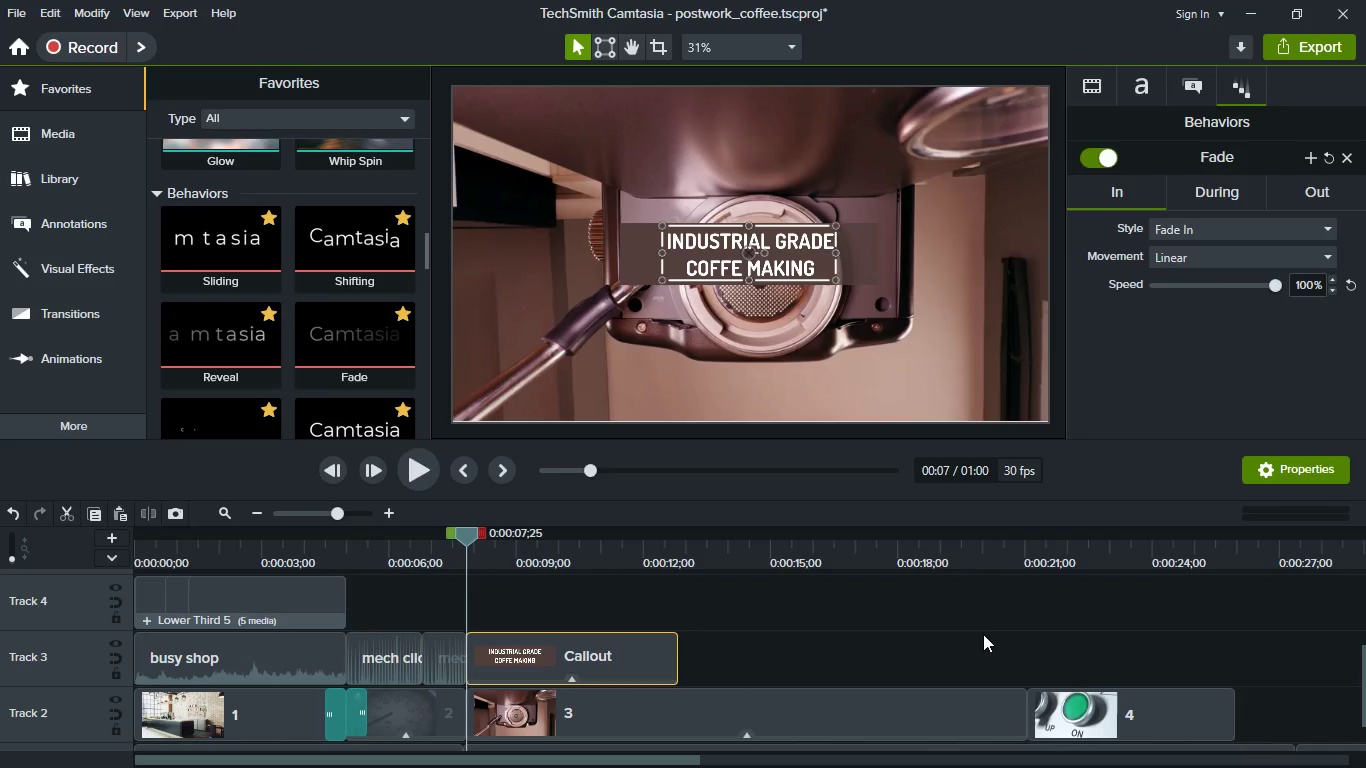 
left_click([969, 644])
 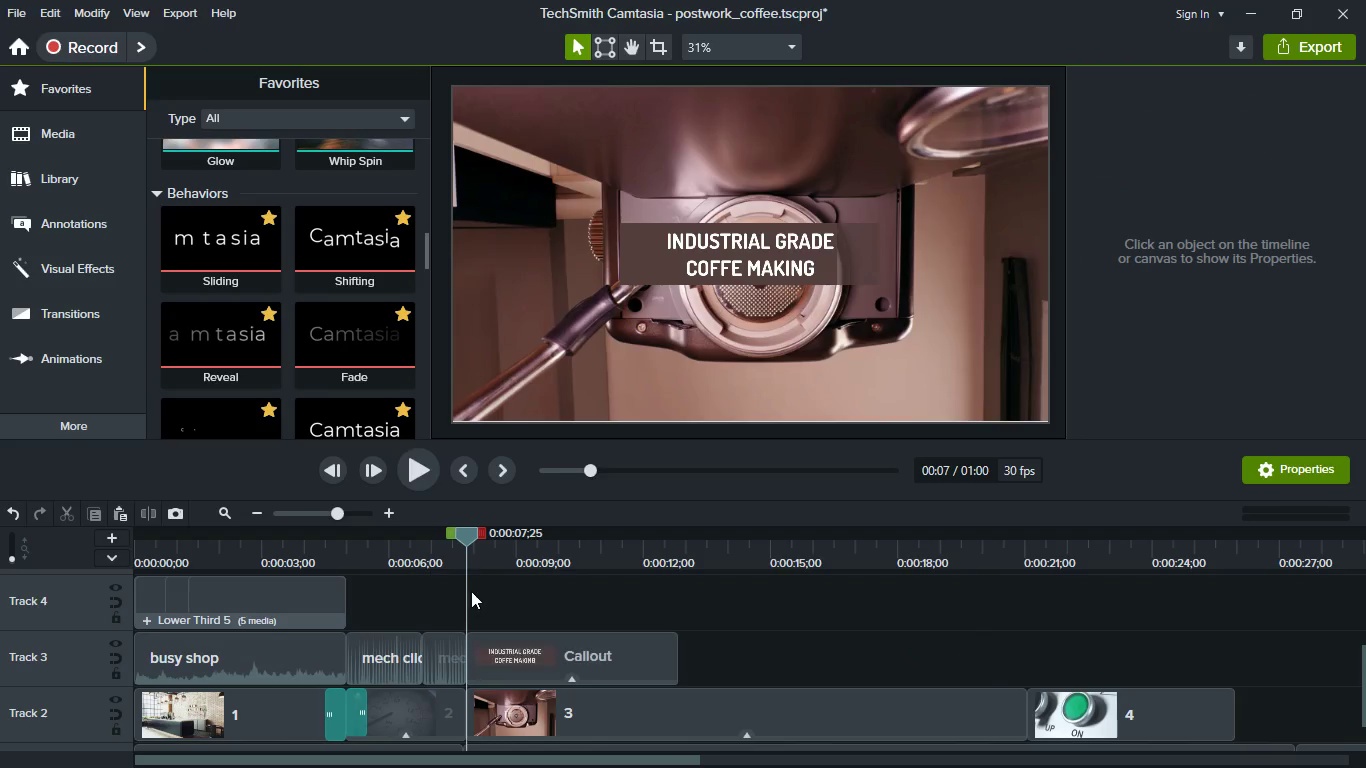 
hold_key(key=ControlLeft, duration=1.25)
scroll: coordinate [558, 656], scroll_direction: up, amount: 1.0
 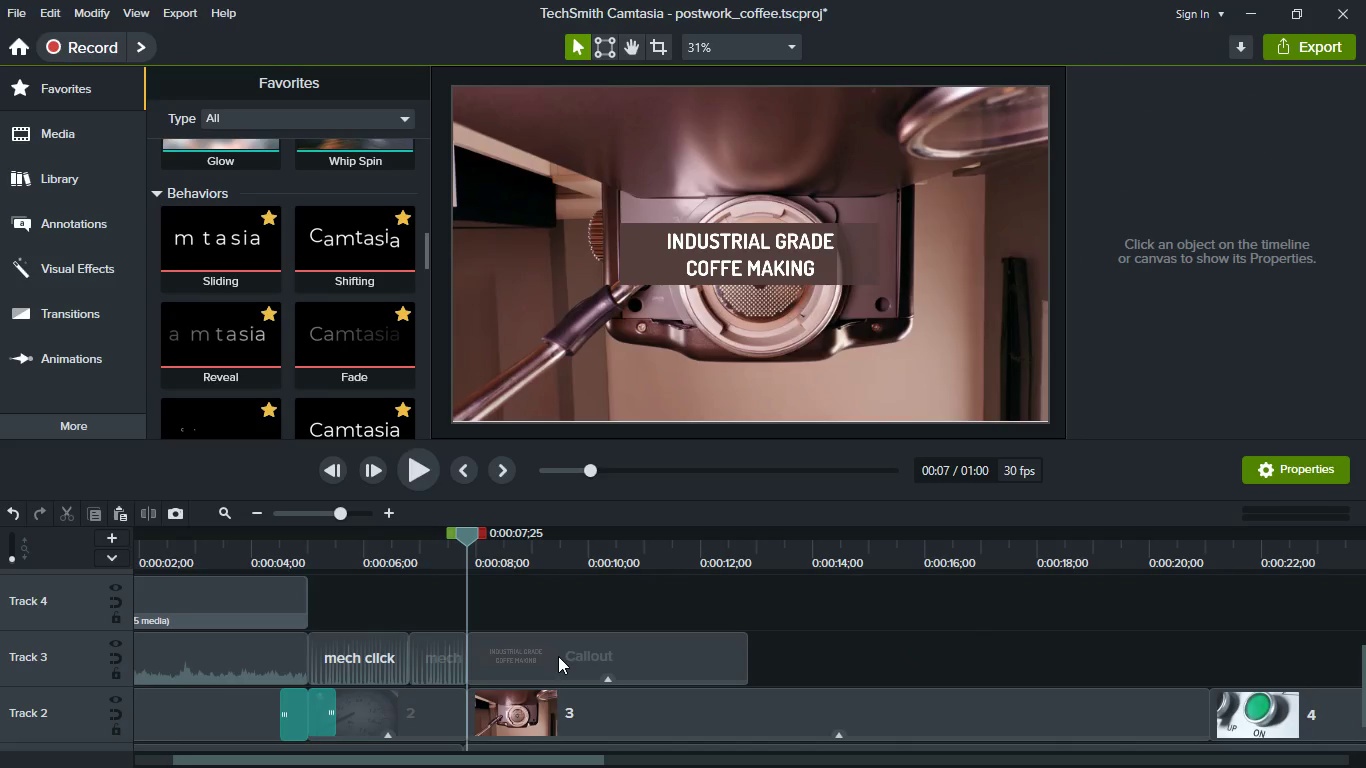 
scroll: coordinate [558, 656], scroll_direction: down, amount: 1.0
 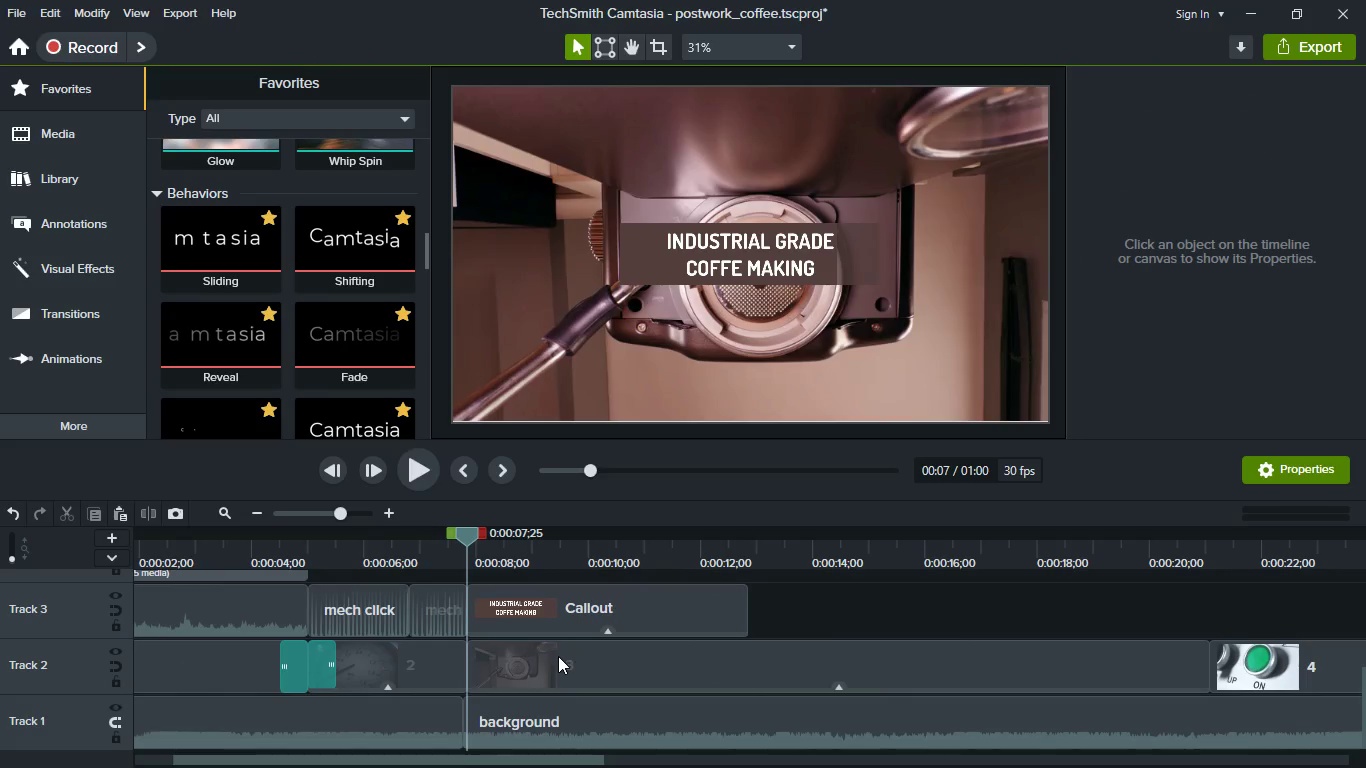 
hold_key(key=ControlLeft, duration=1.22)
 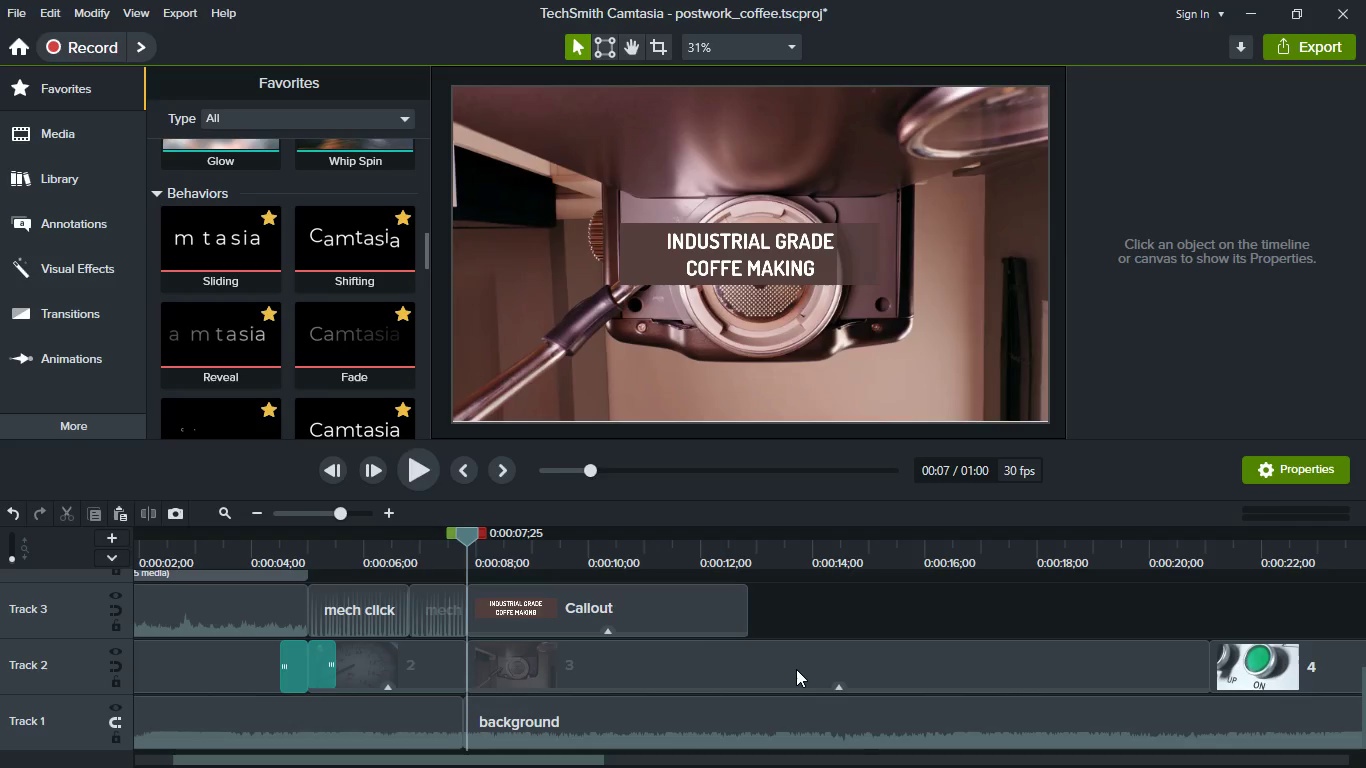 
left_click([796, 669])
 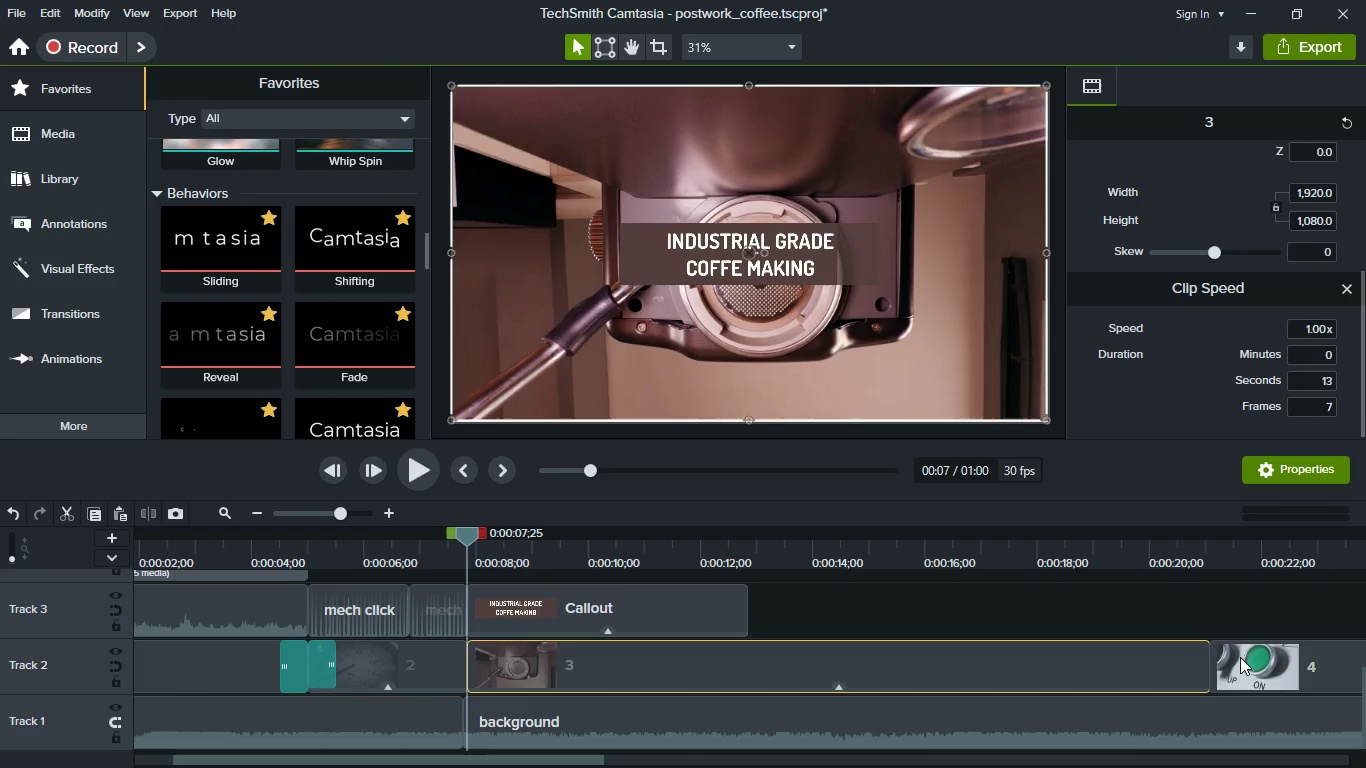 
left_click([1162, 557])
 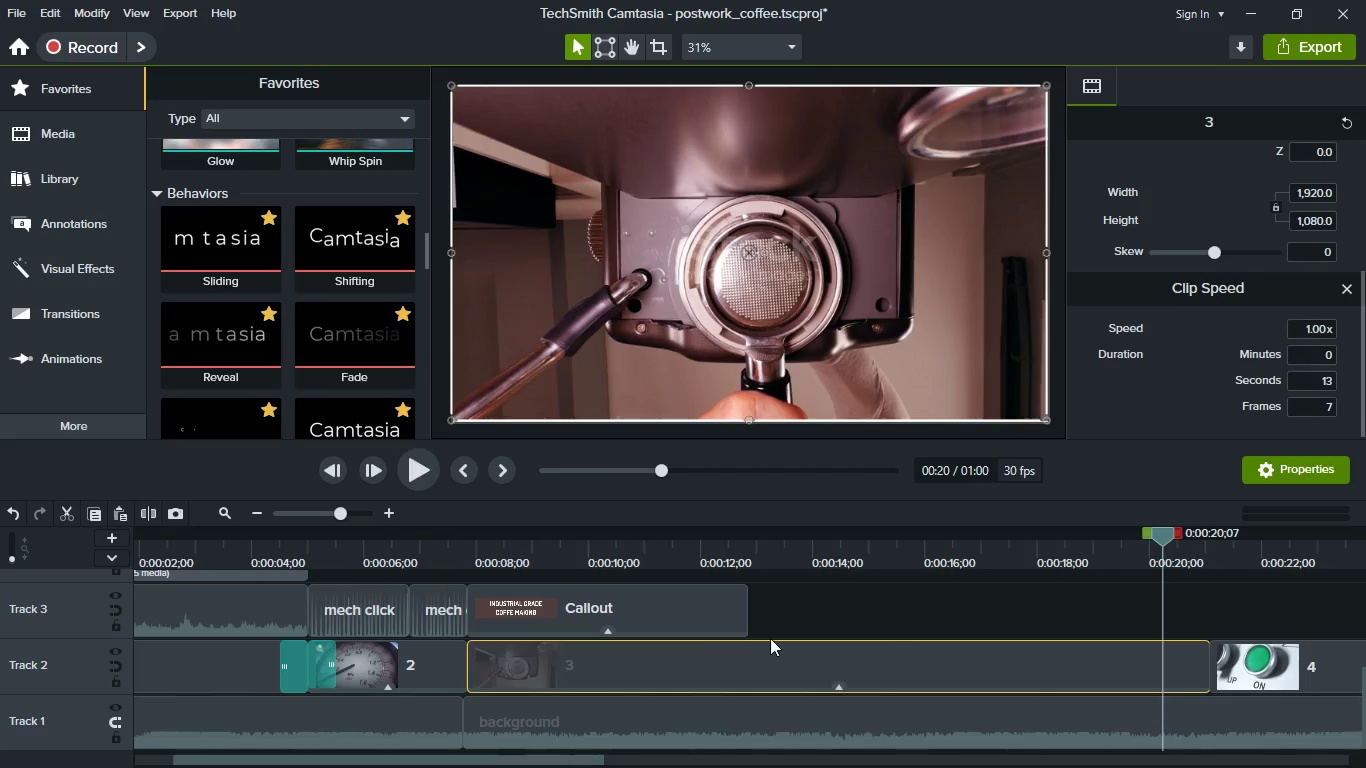 
key(Meta+MetaLeft)
 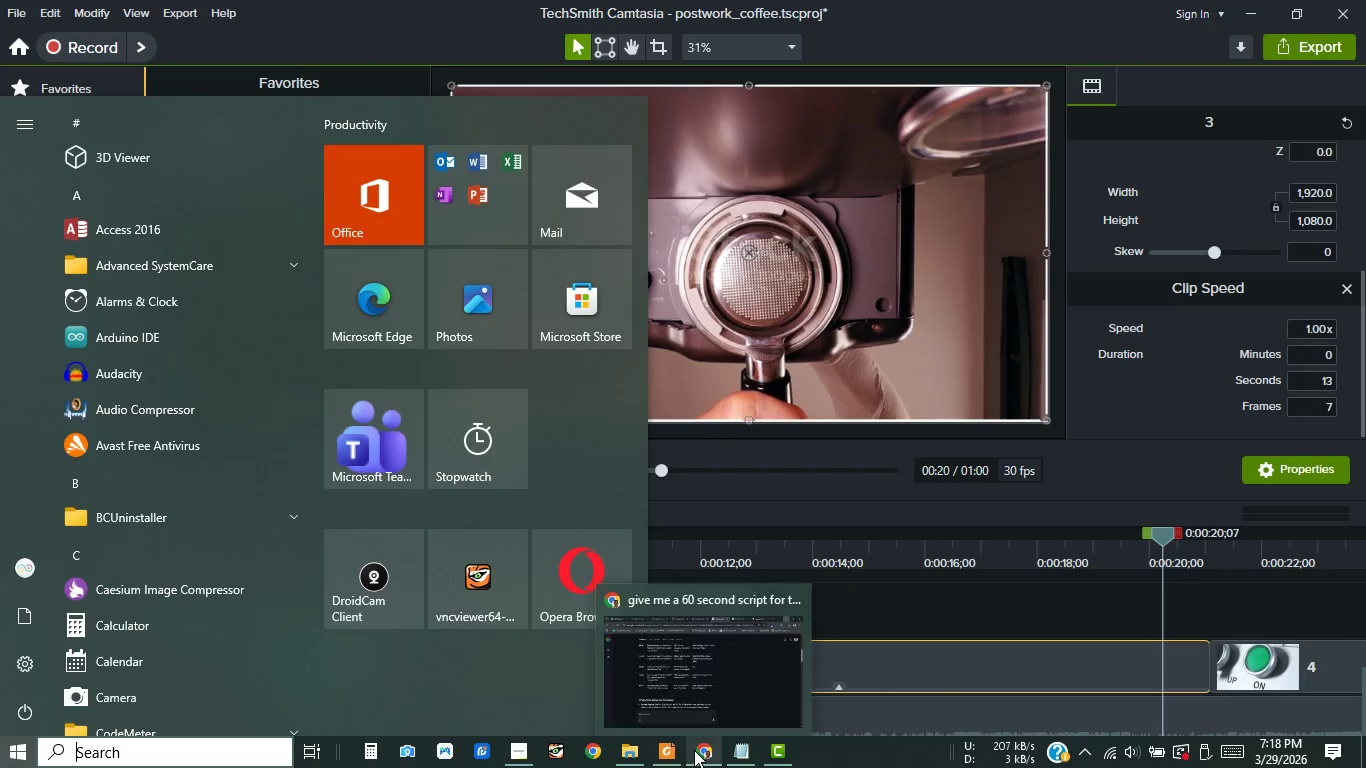 
left_click([694, 750])
 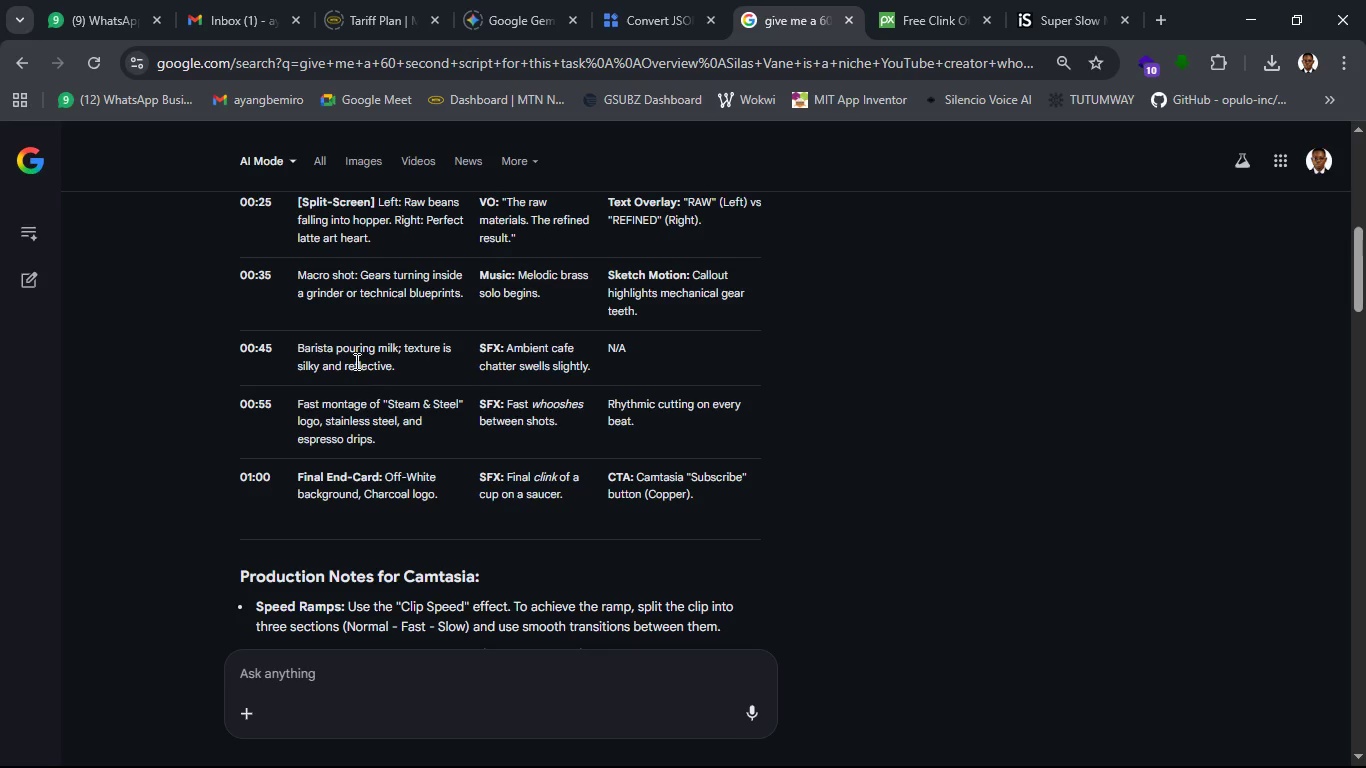 
scroll: coordinate [373, 364], scroll_direction: up, amount: 2.0
 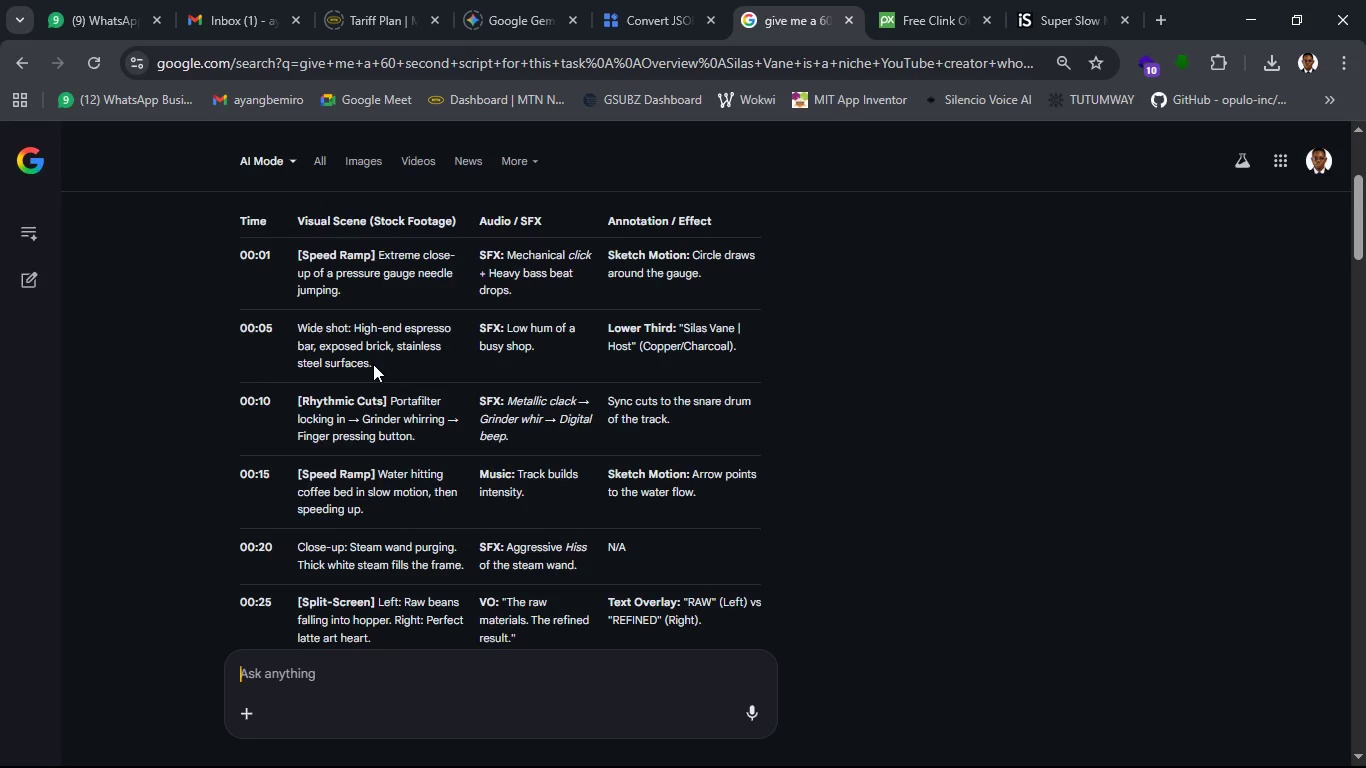 
wait(7.58)
 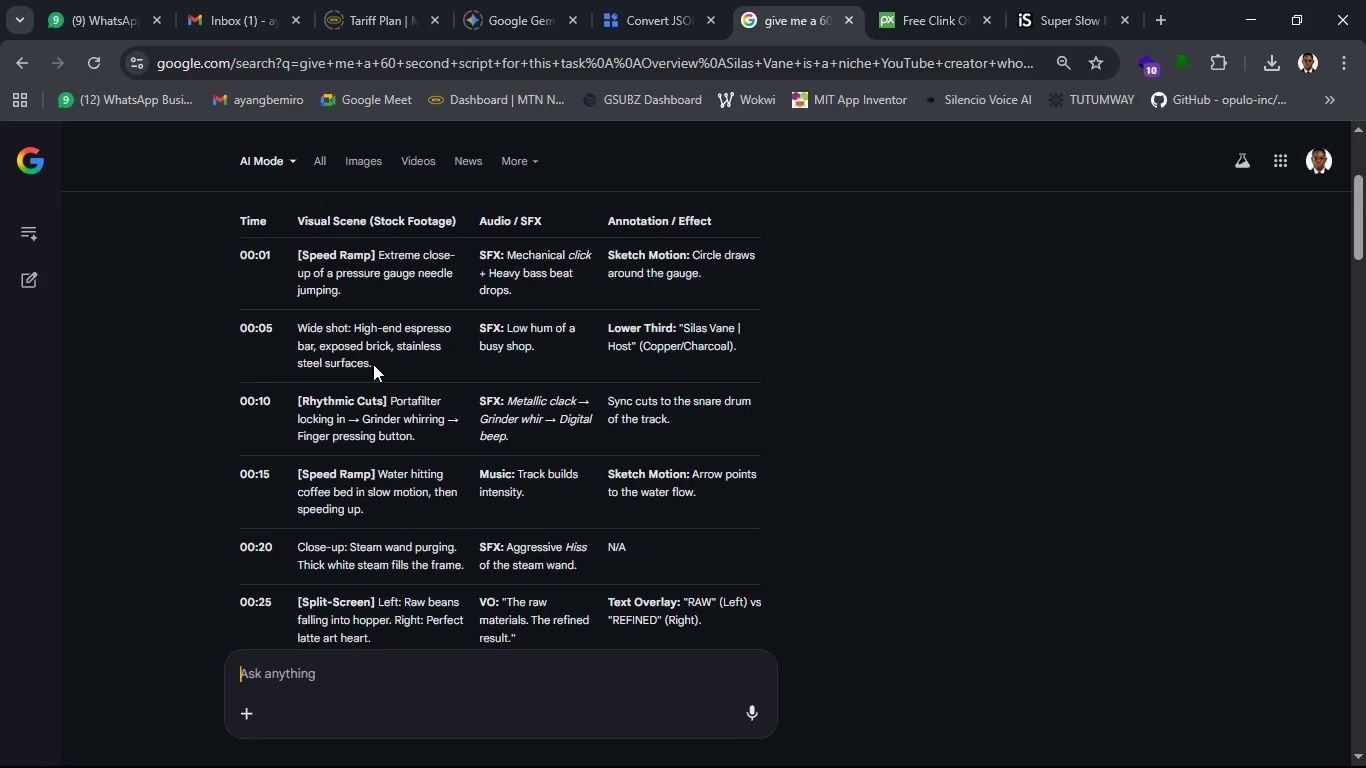 
key(Meta+MetaLeft)
 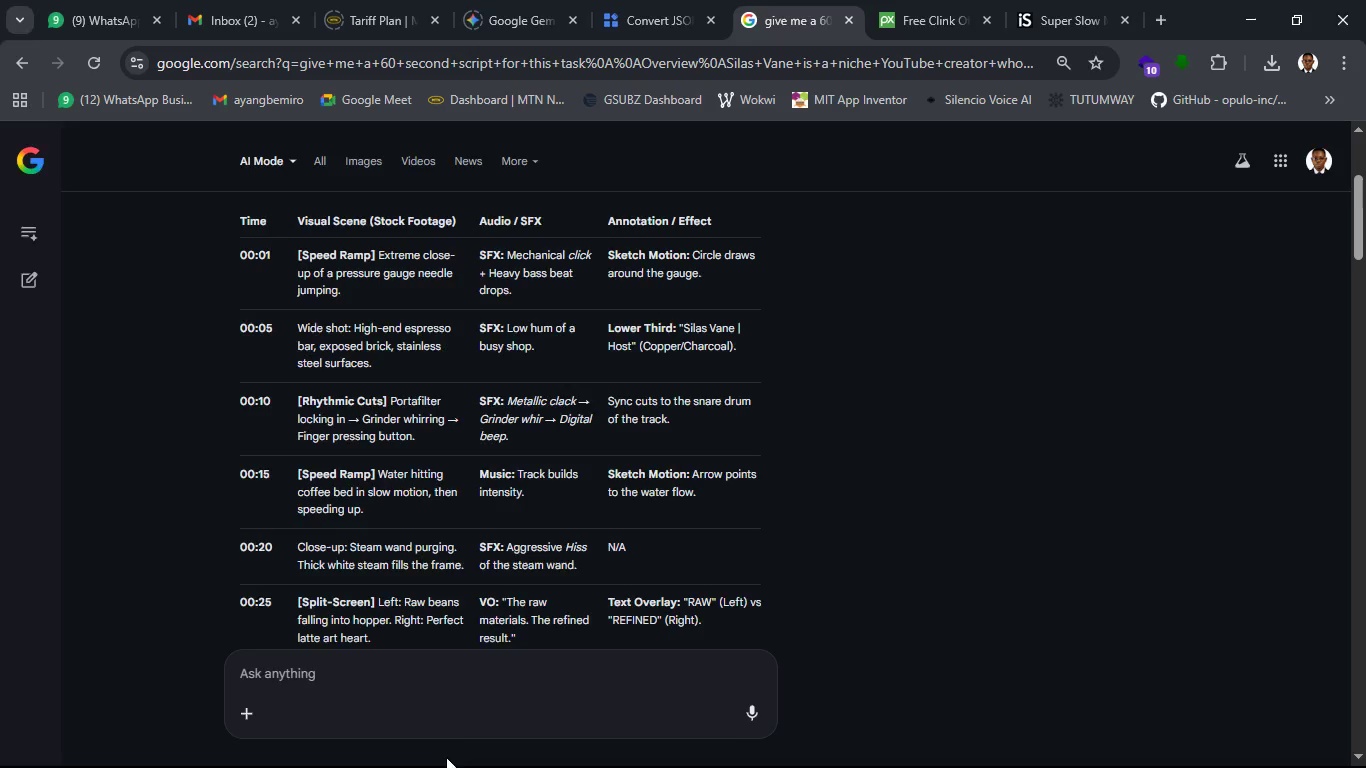 
mouse_move([726, 755])
 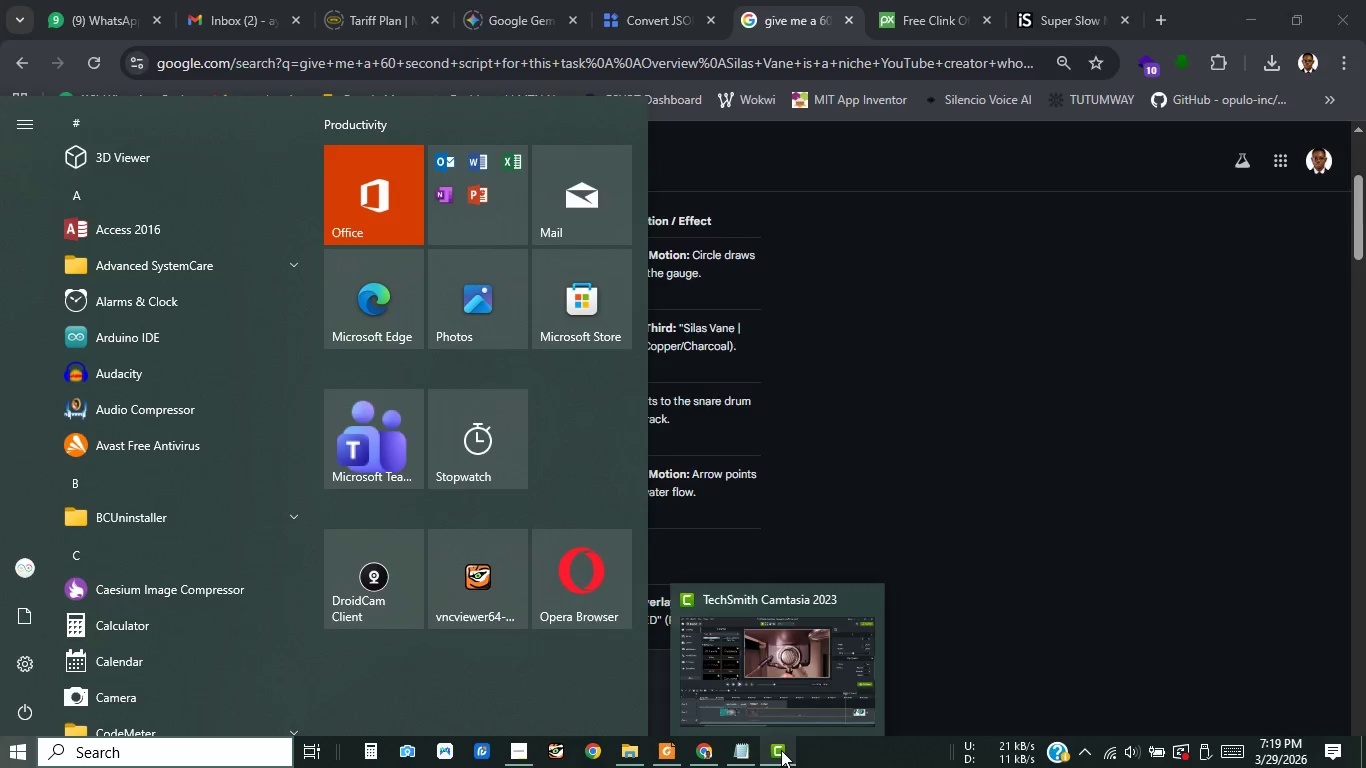 
left_click([781, 750])
 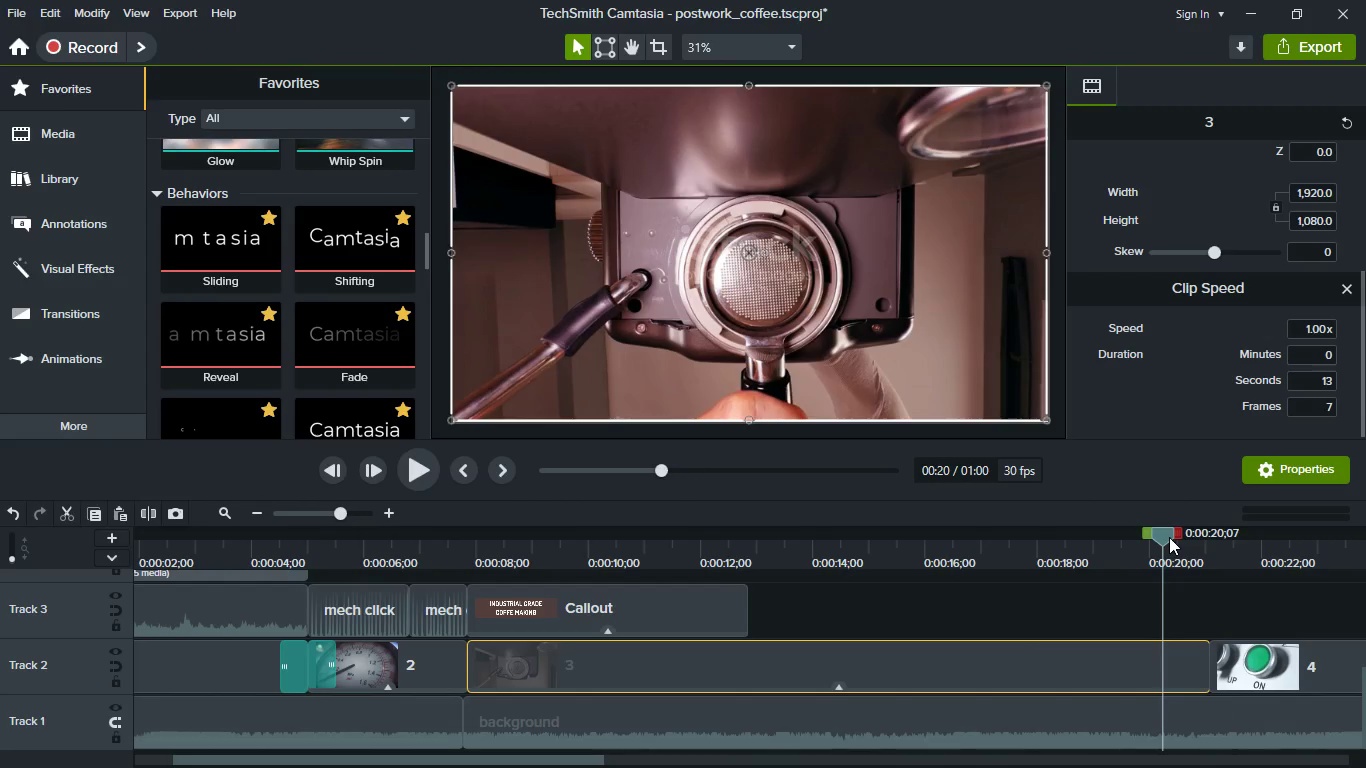 
wait(7.64)
 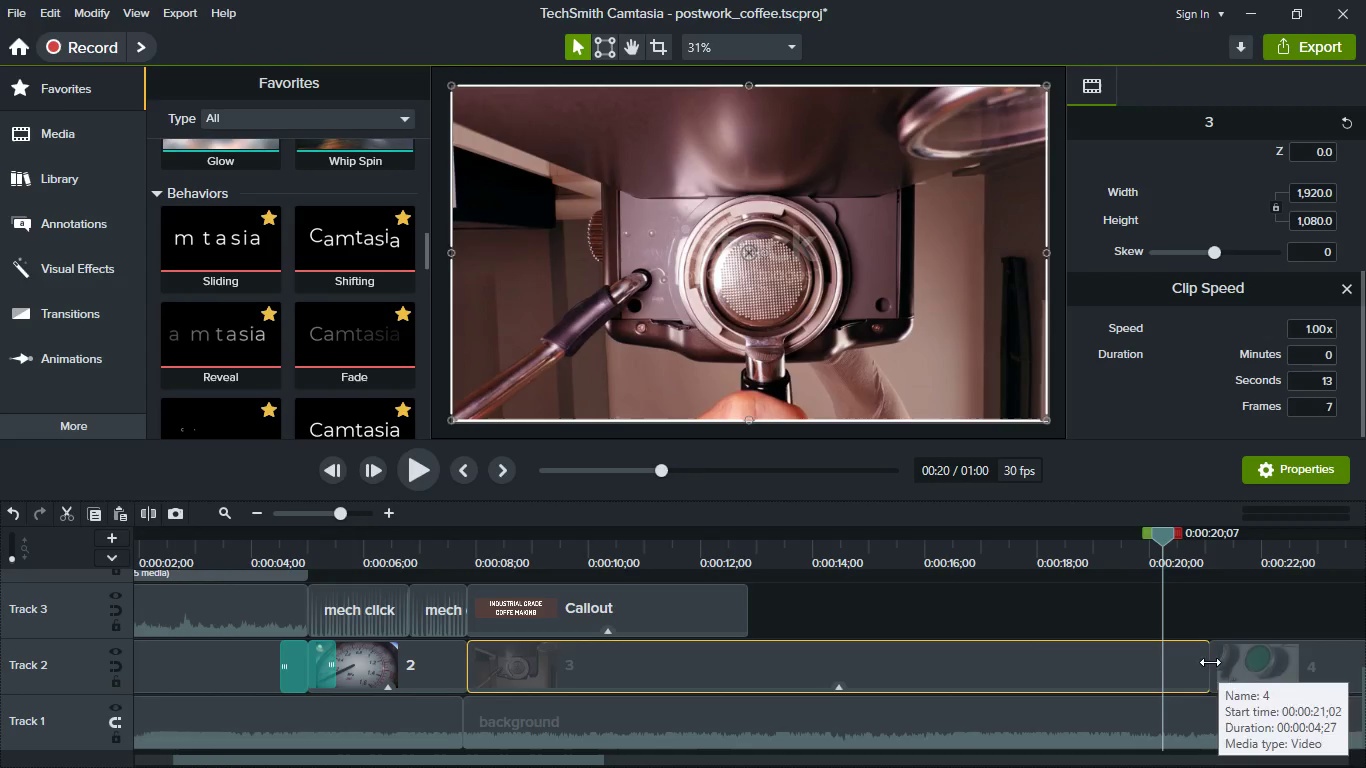 
left_click([1169, 537])
 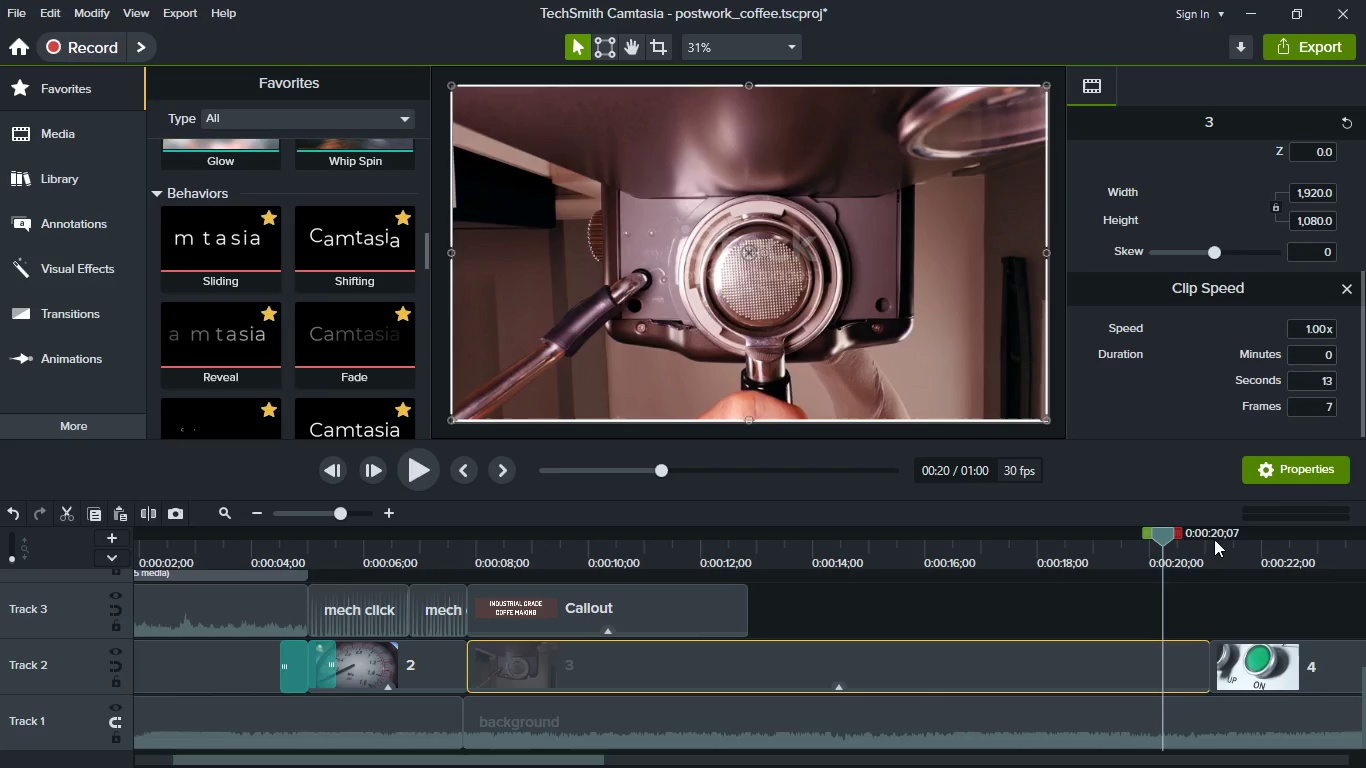 
left_click_drag(start_coordinate=[1168, 532], to_coordinate=[883, 548])
 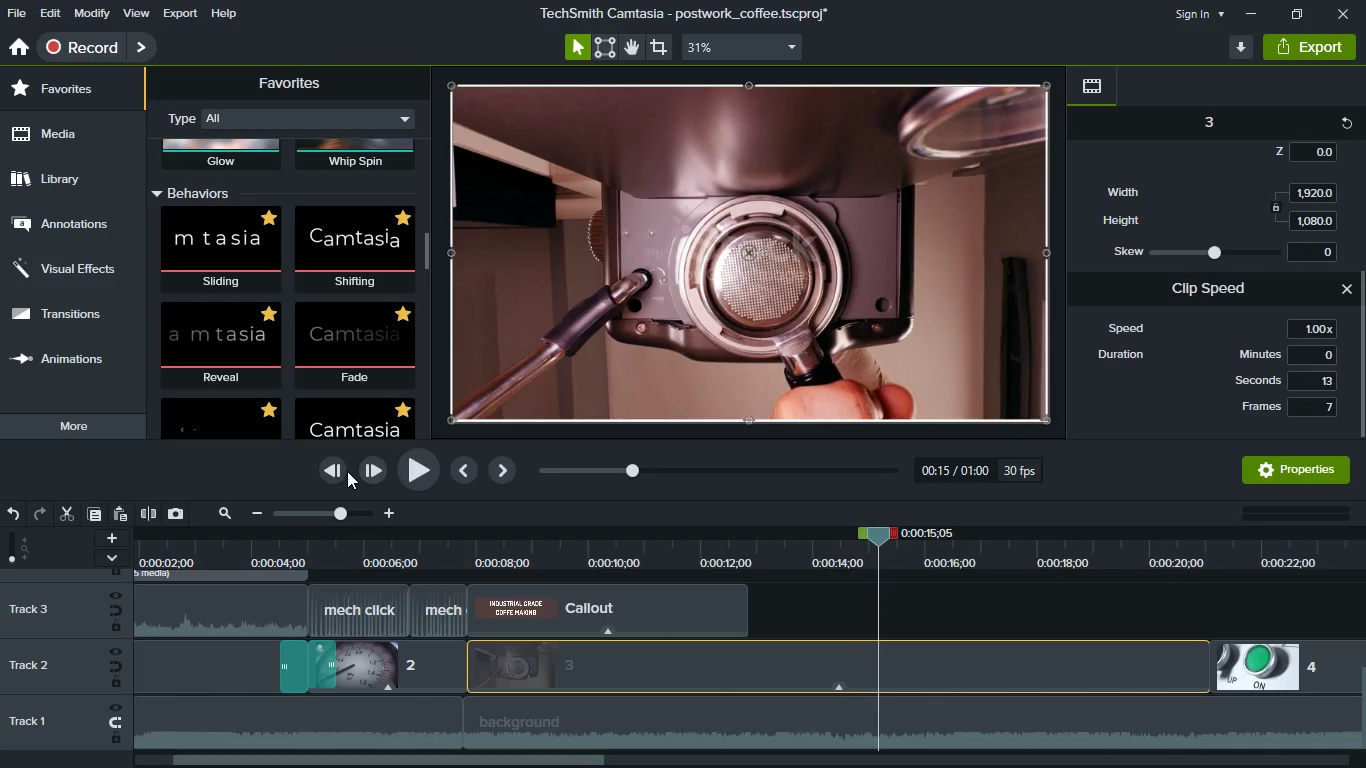 
left_click([325, 471])
 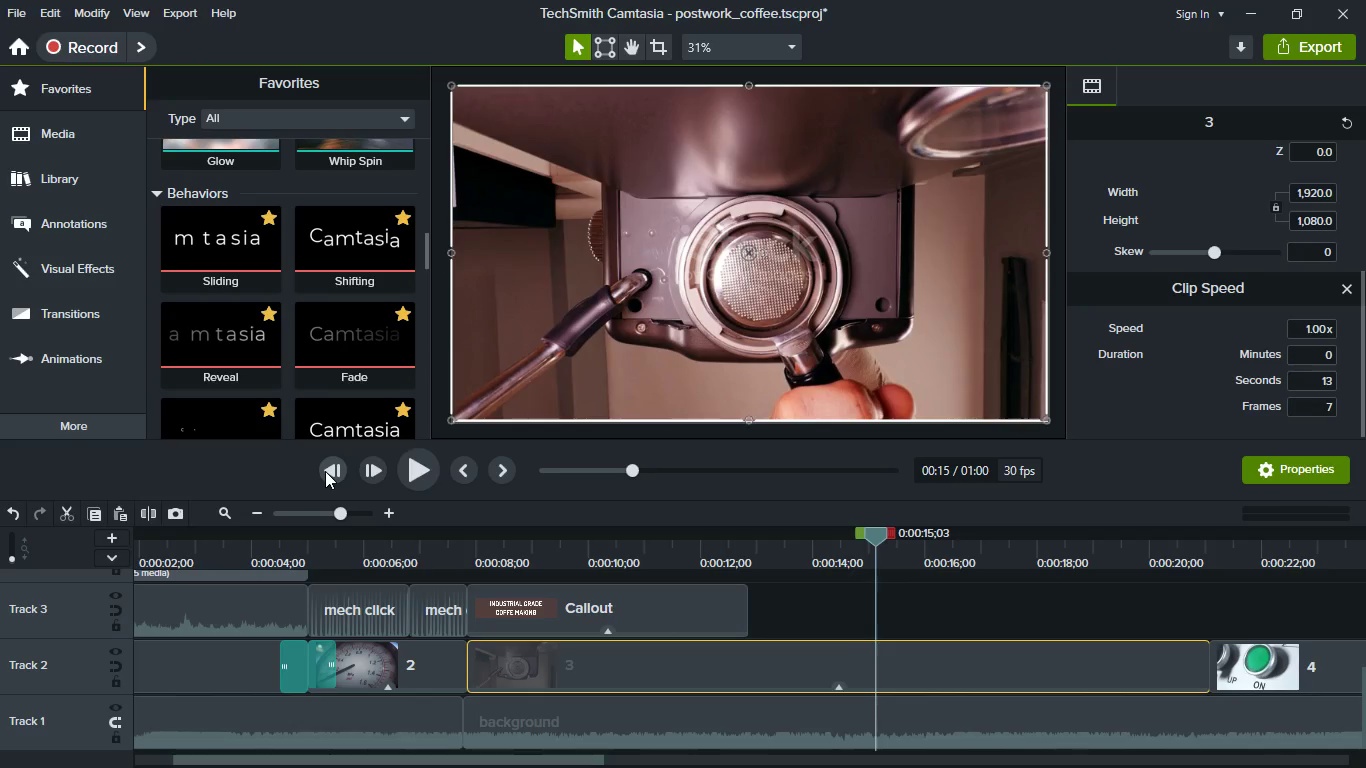 
double_click([325, 471])
 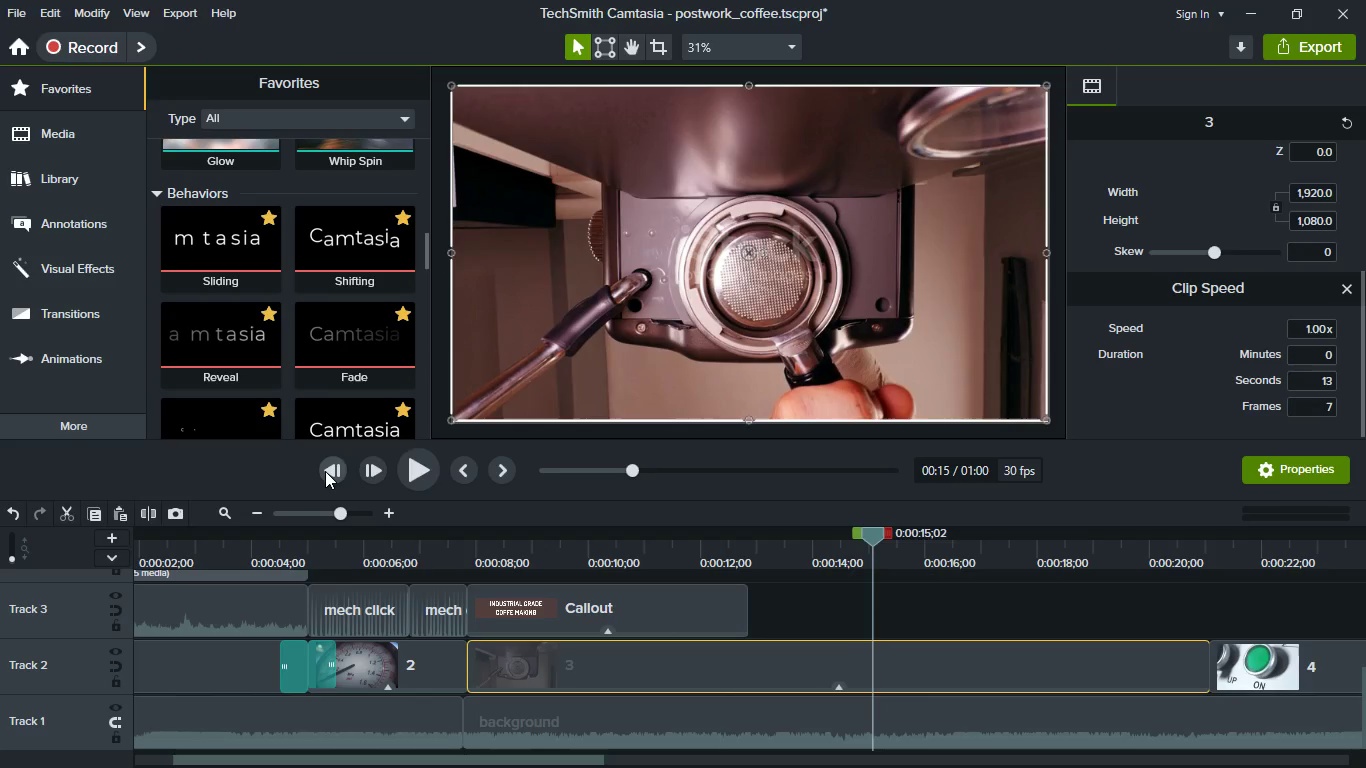 
triple_click([325, 471])
 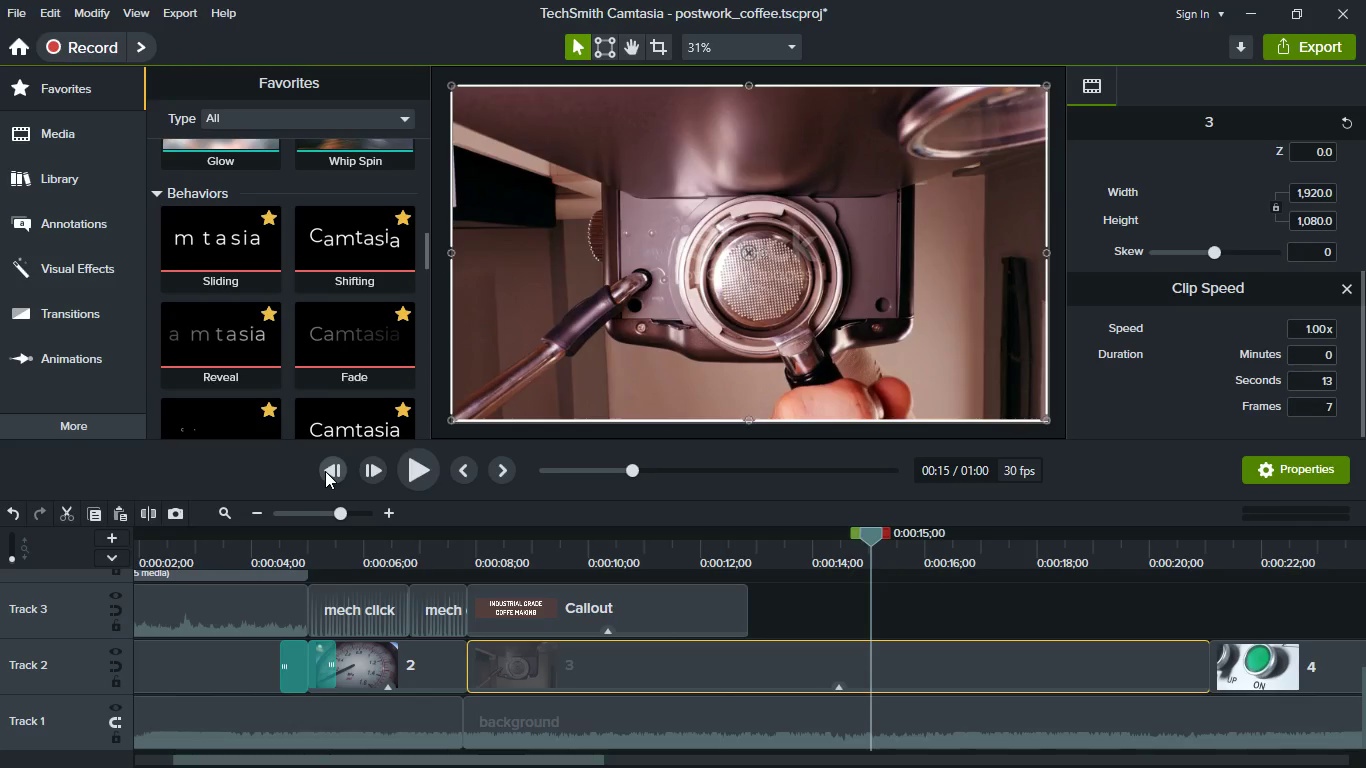 
left_click([325, 471])
 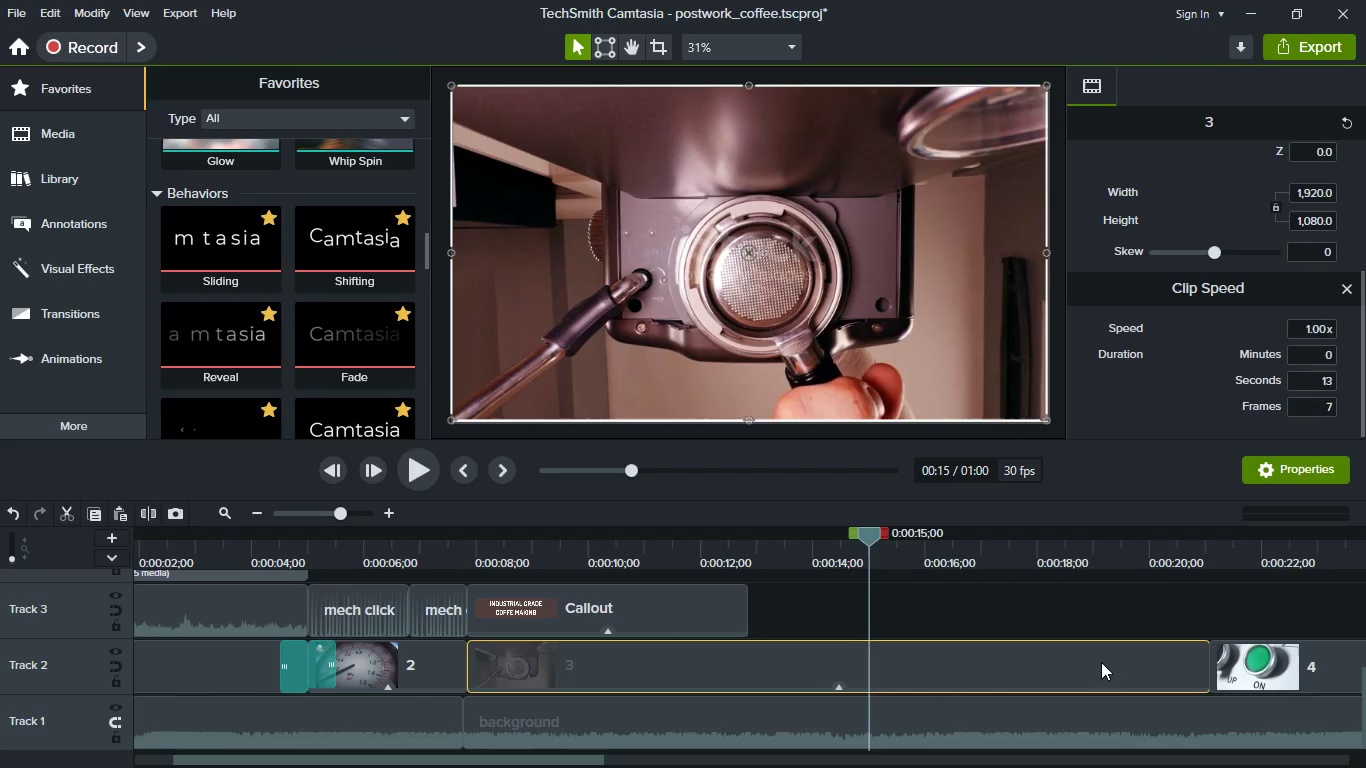 
left_click([1090, 648])
 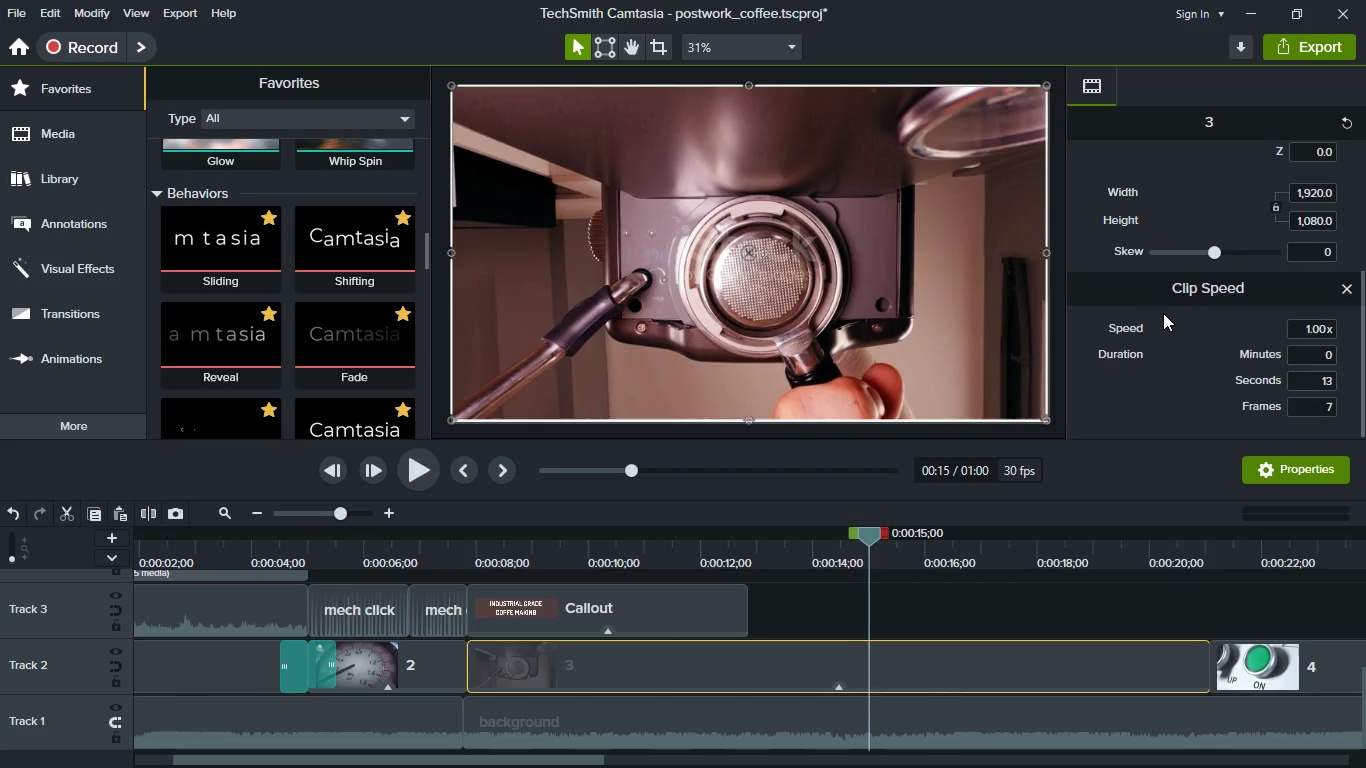 
scroll: coordinate [1164, 305], scroll_direction: down, amount: 1.0
 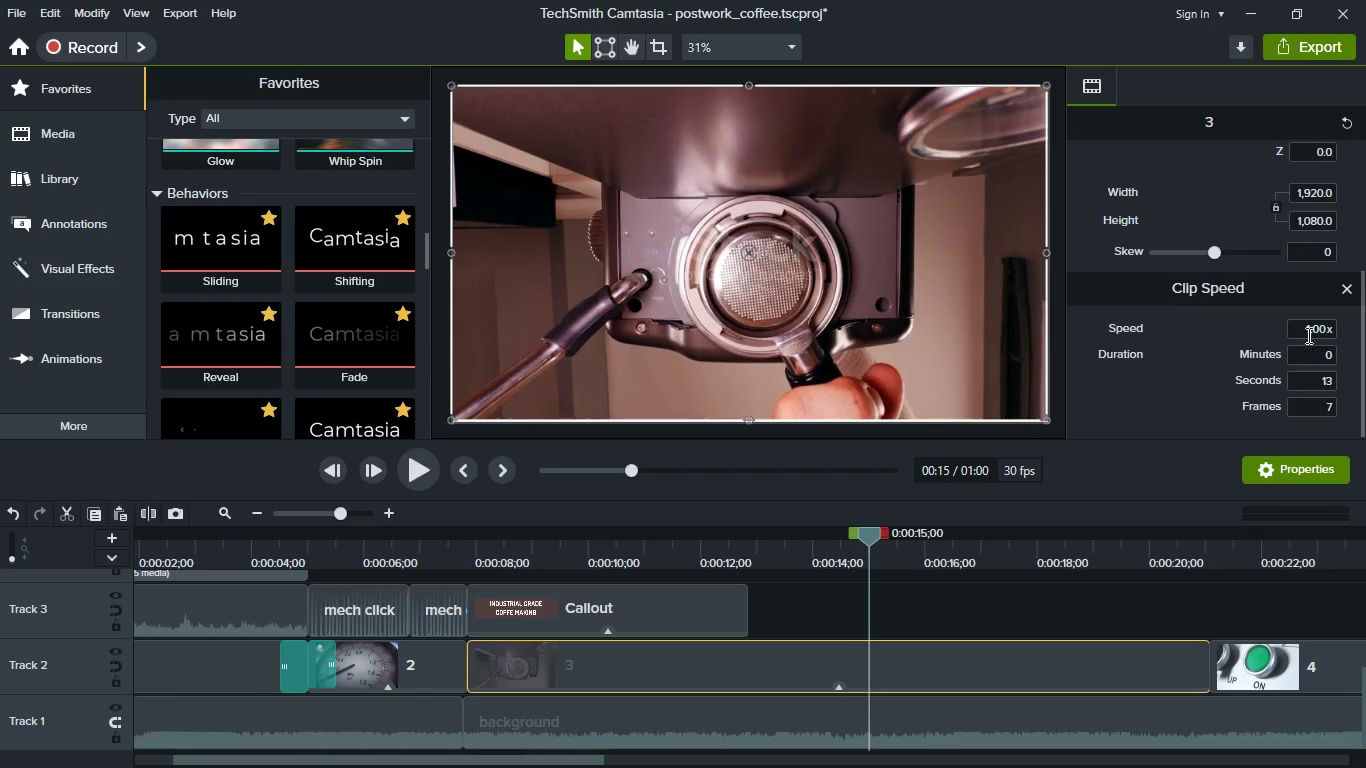 
left_click([1306, 328])
 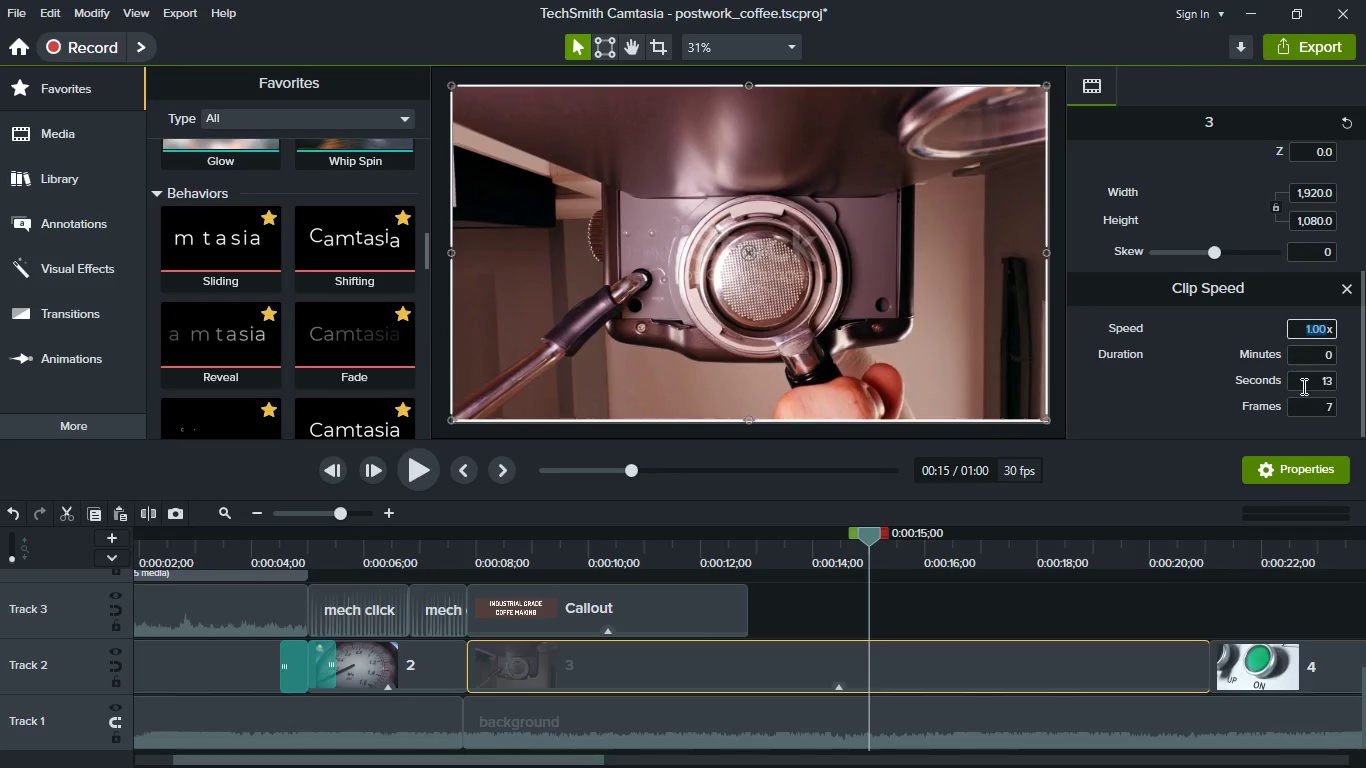 
key(2)
 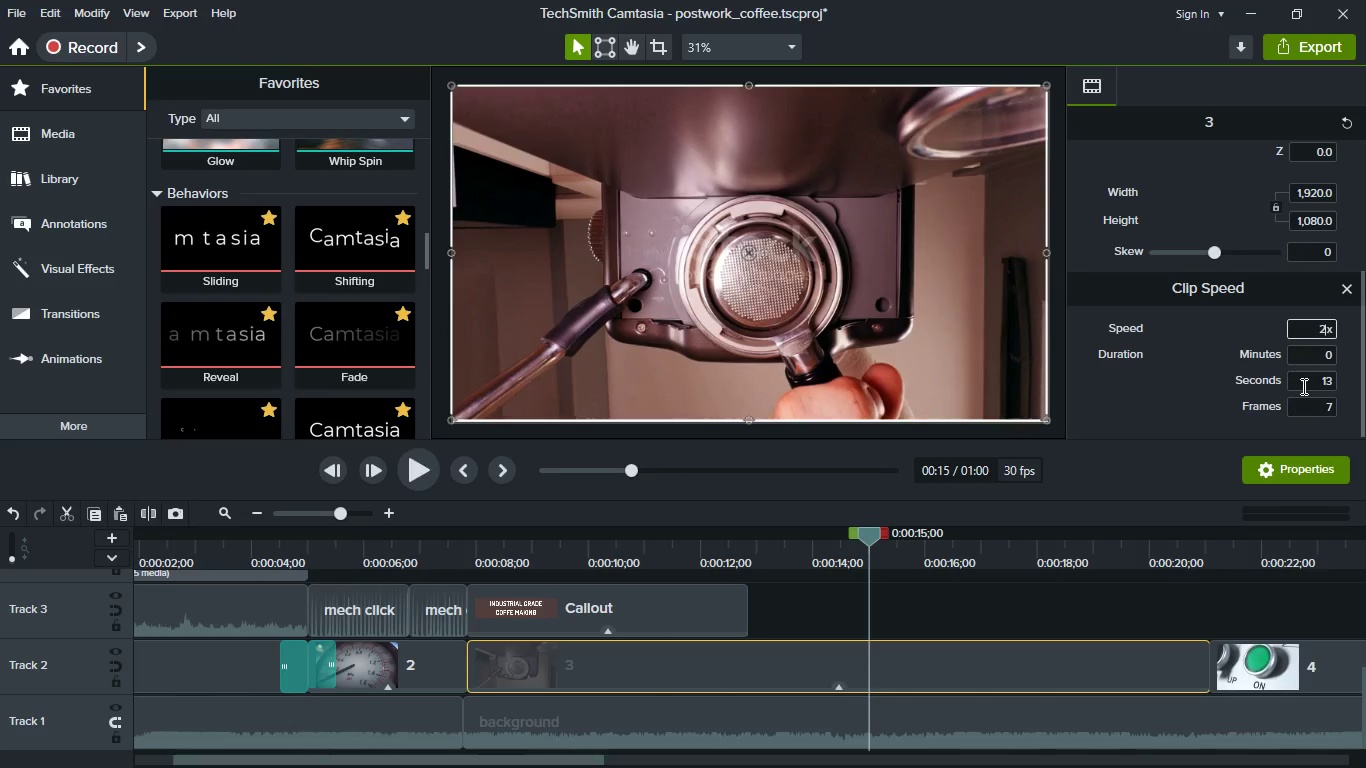 
key(Enter)
 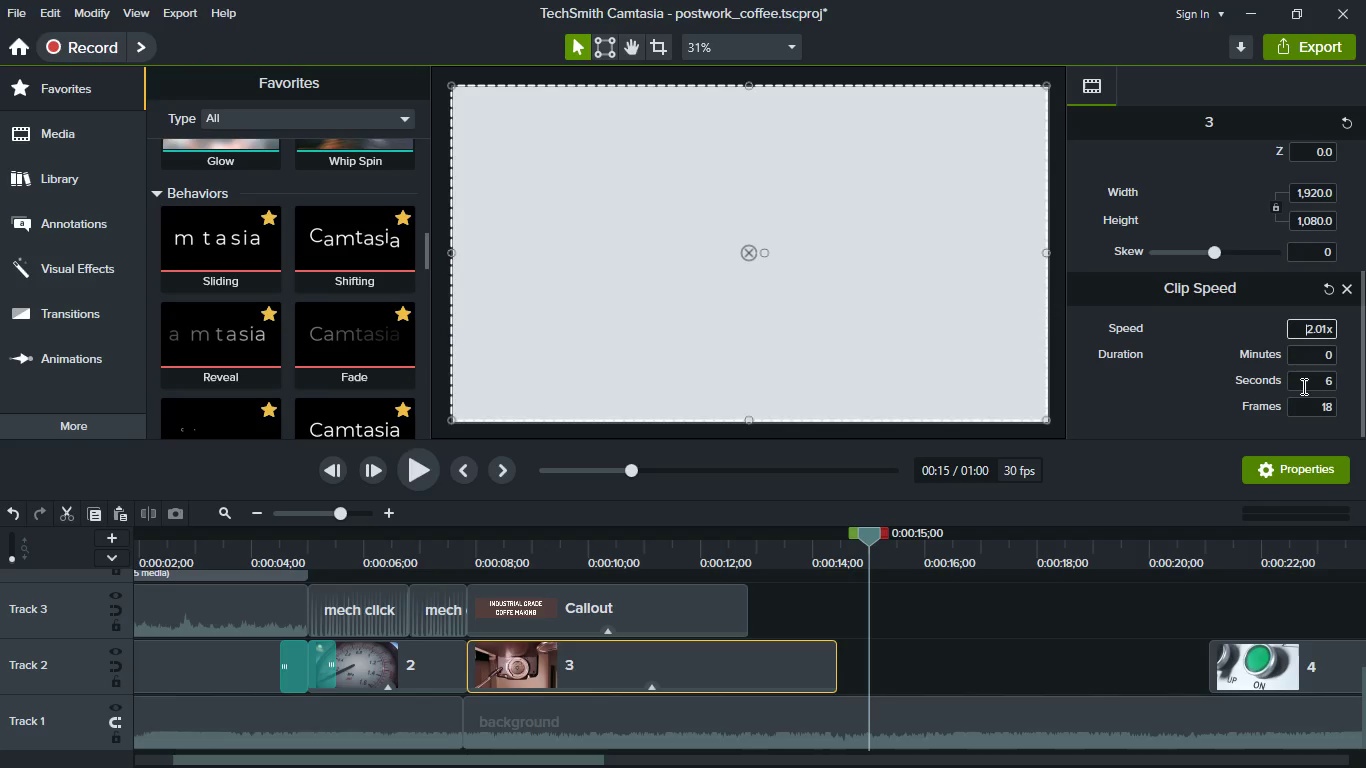 
key(ArrowRight)
 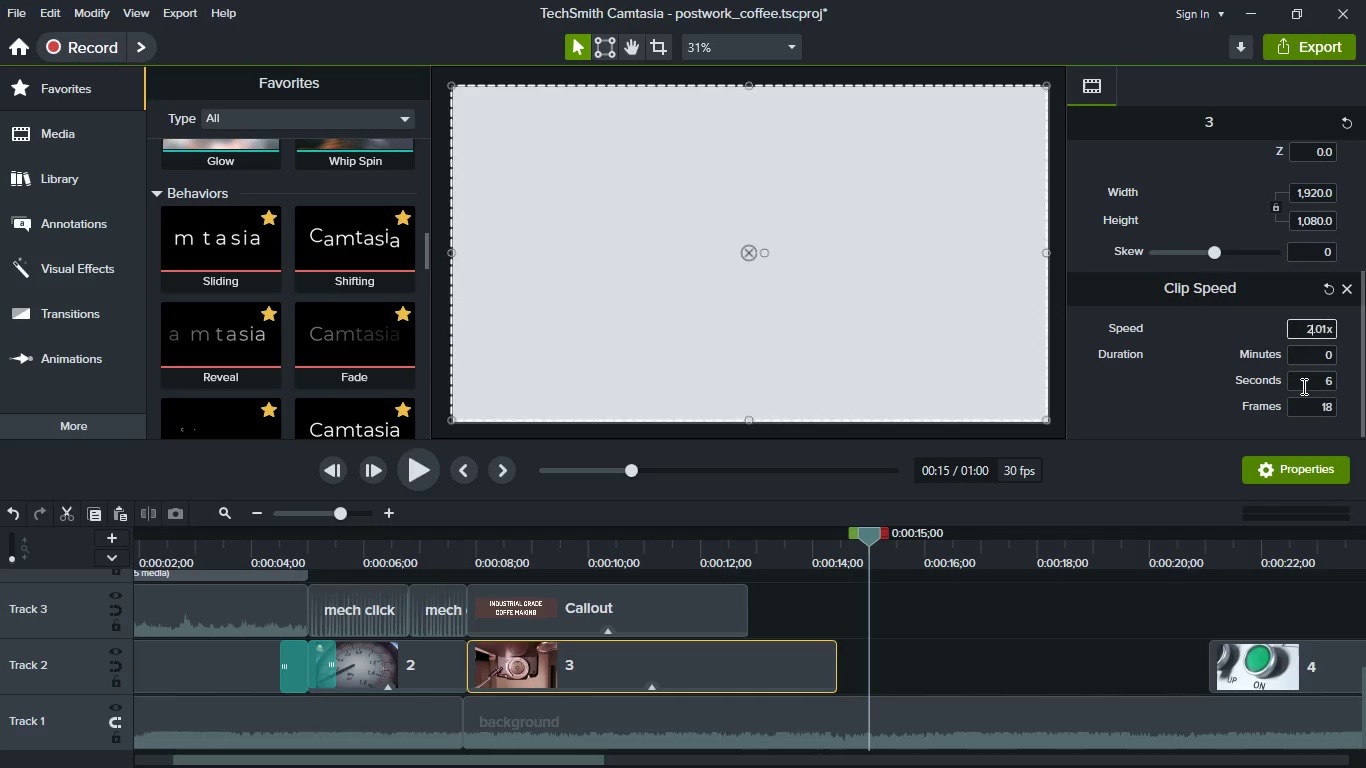 
key(ArrowRight)
 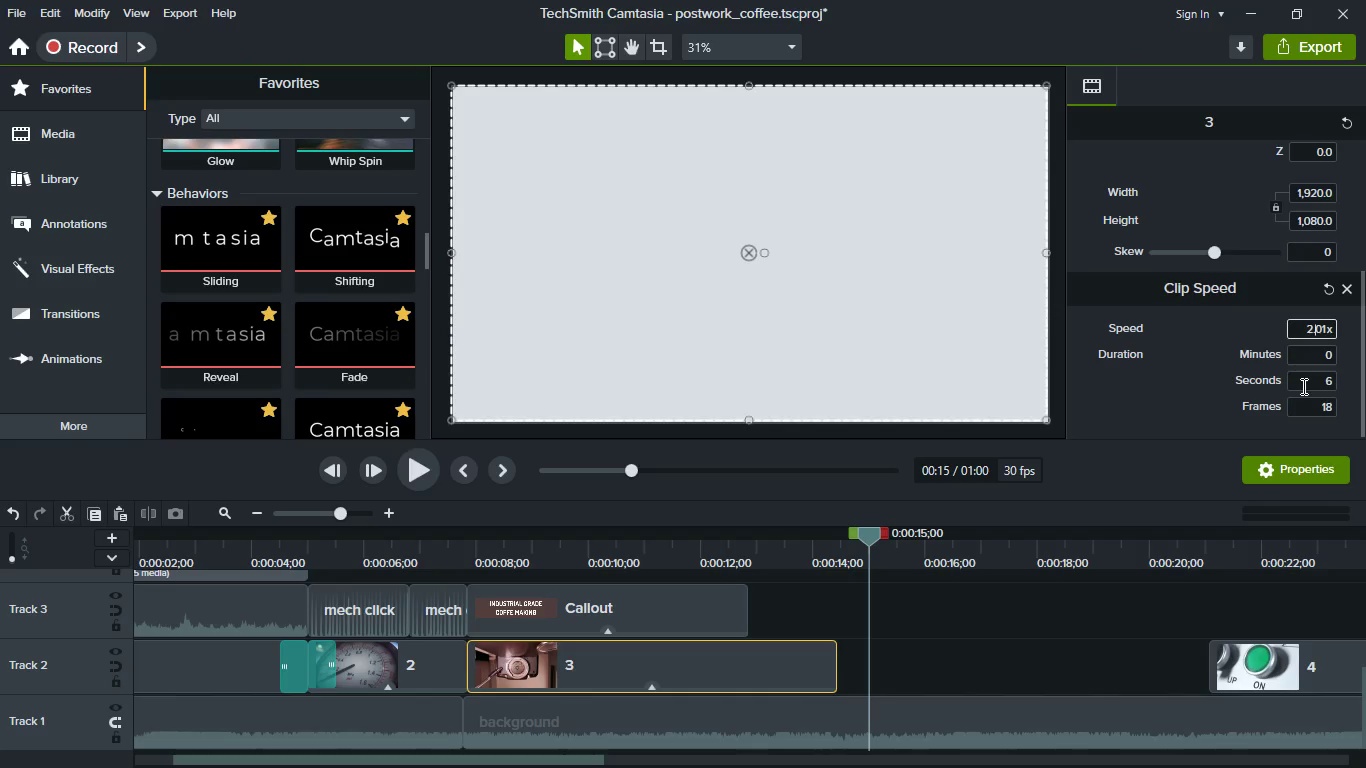 
key(ArrowRight)
 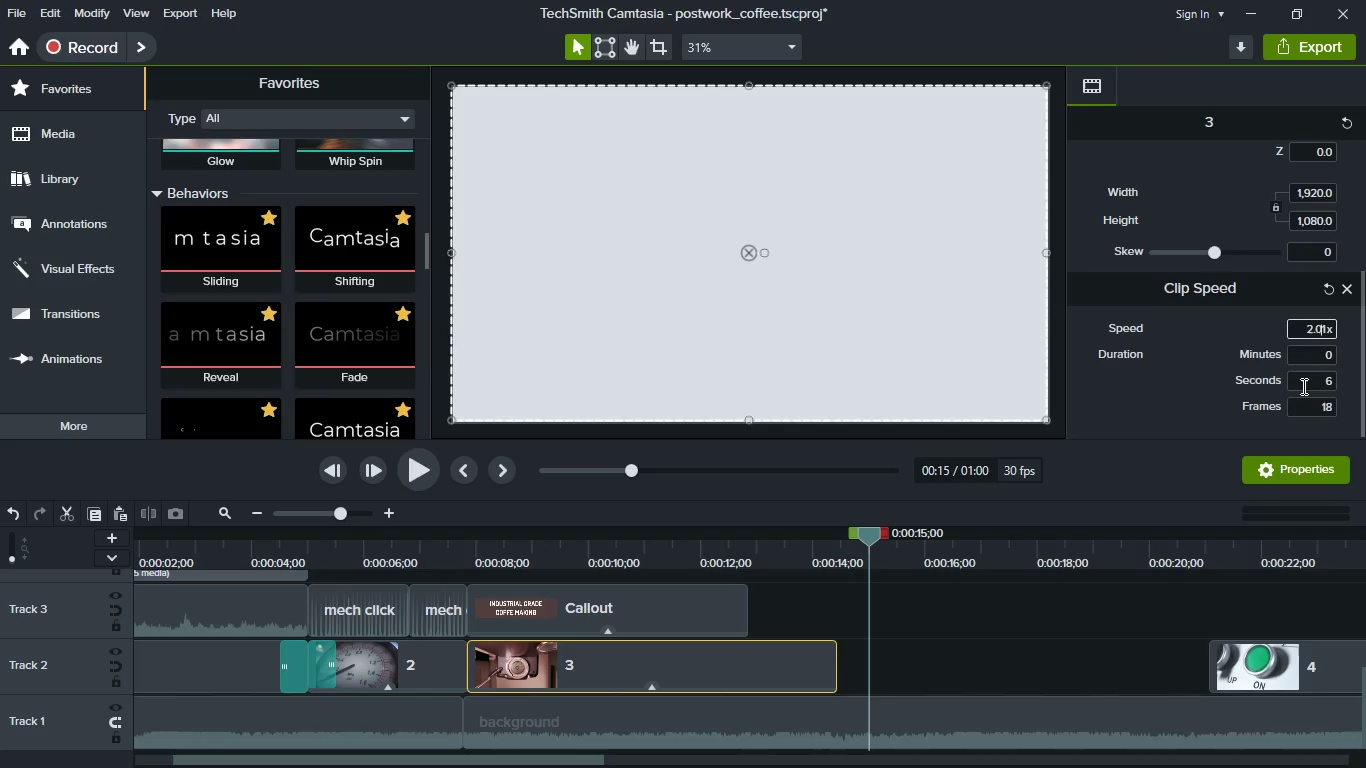 
key(ArrowRight)
 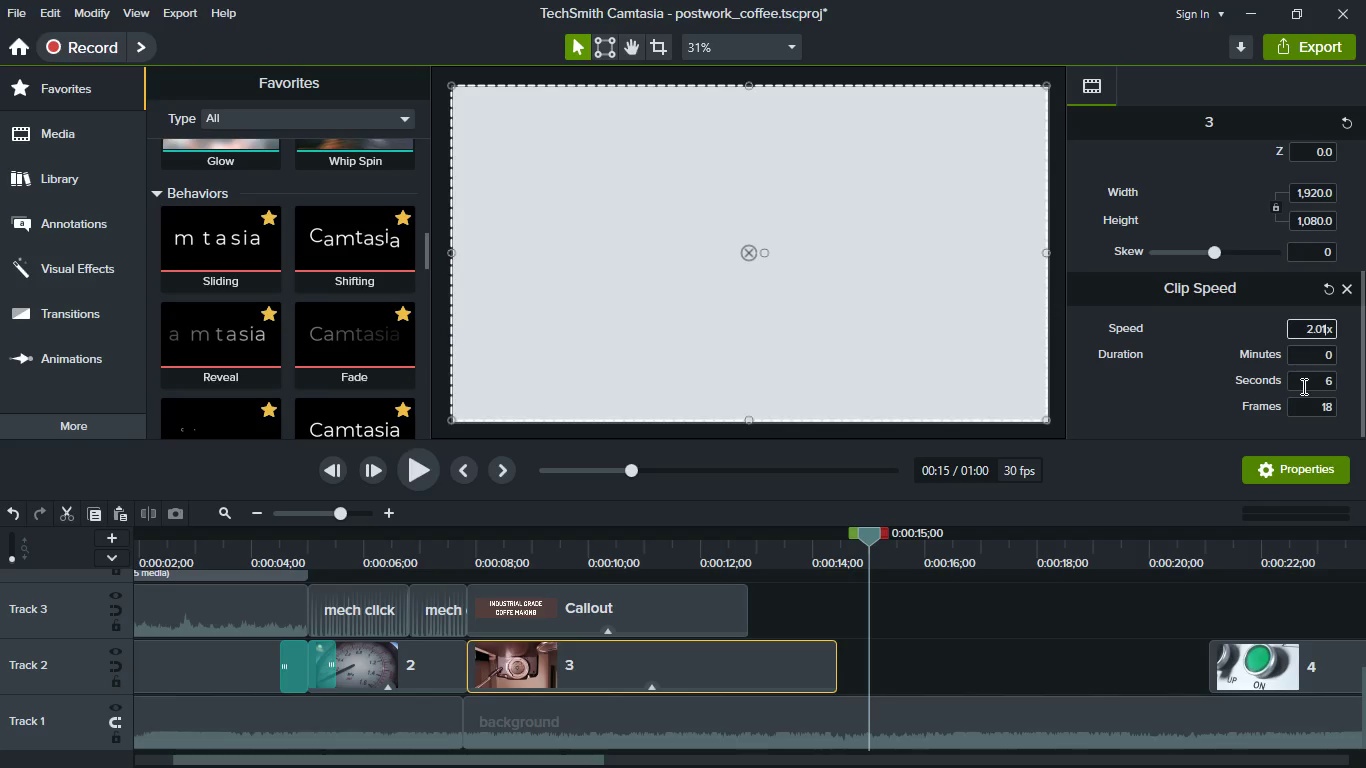 
key(Backspace)
 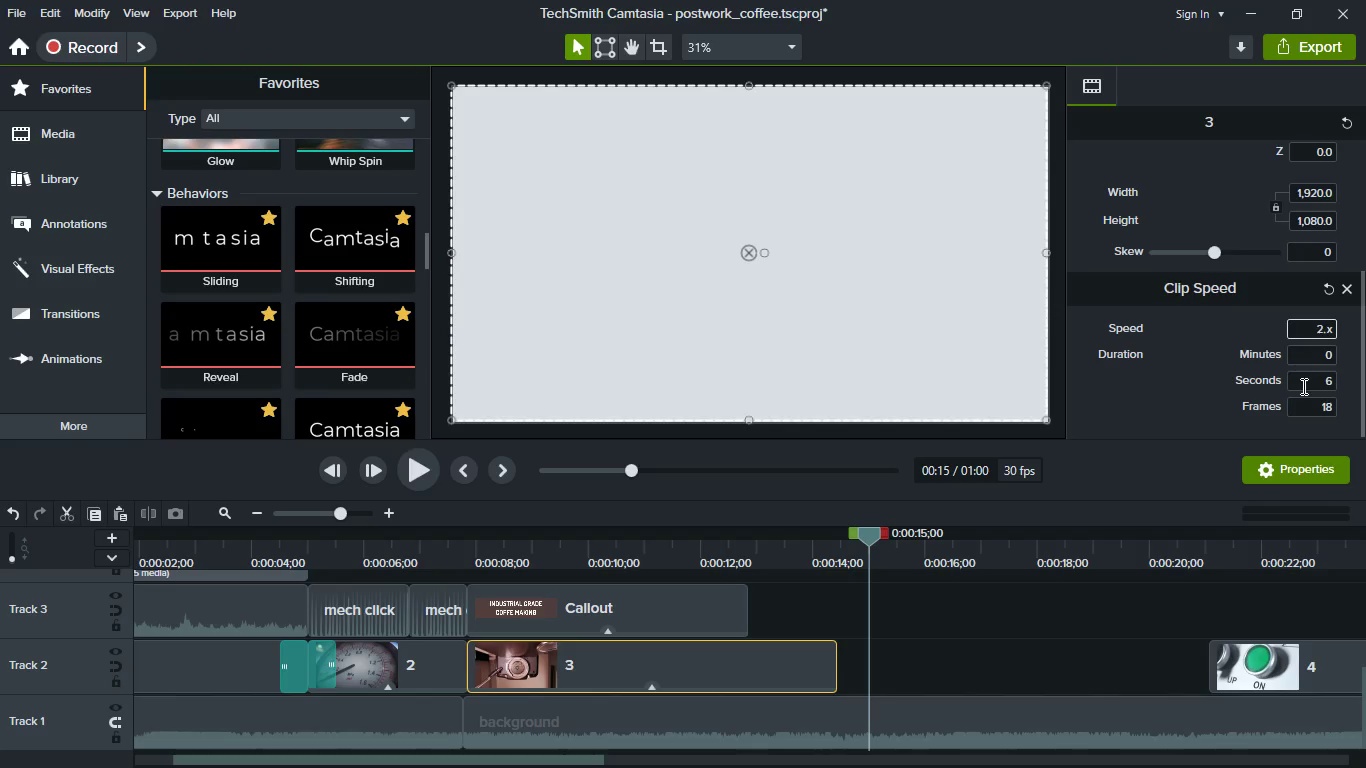 
key(Backspace)
 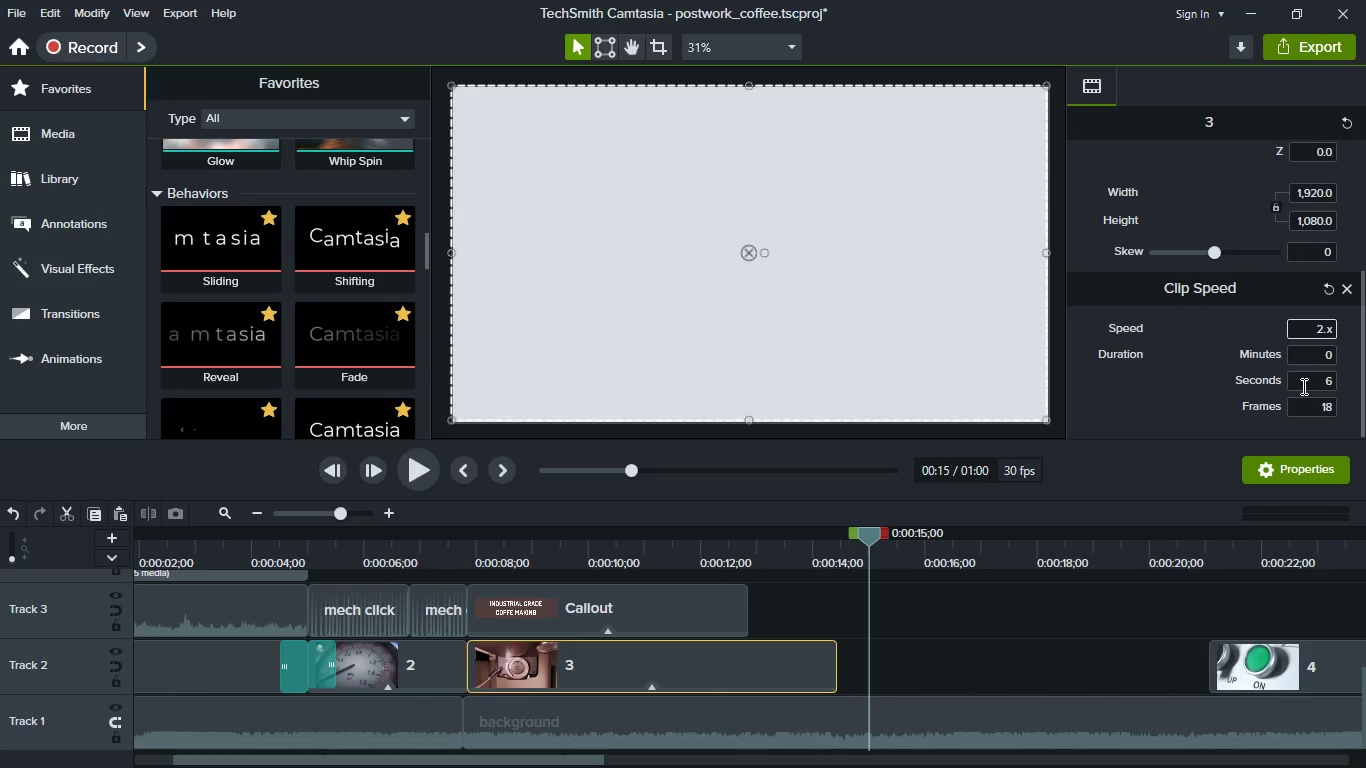 
key(Backspace)
 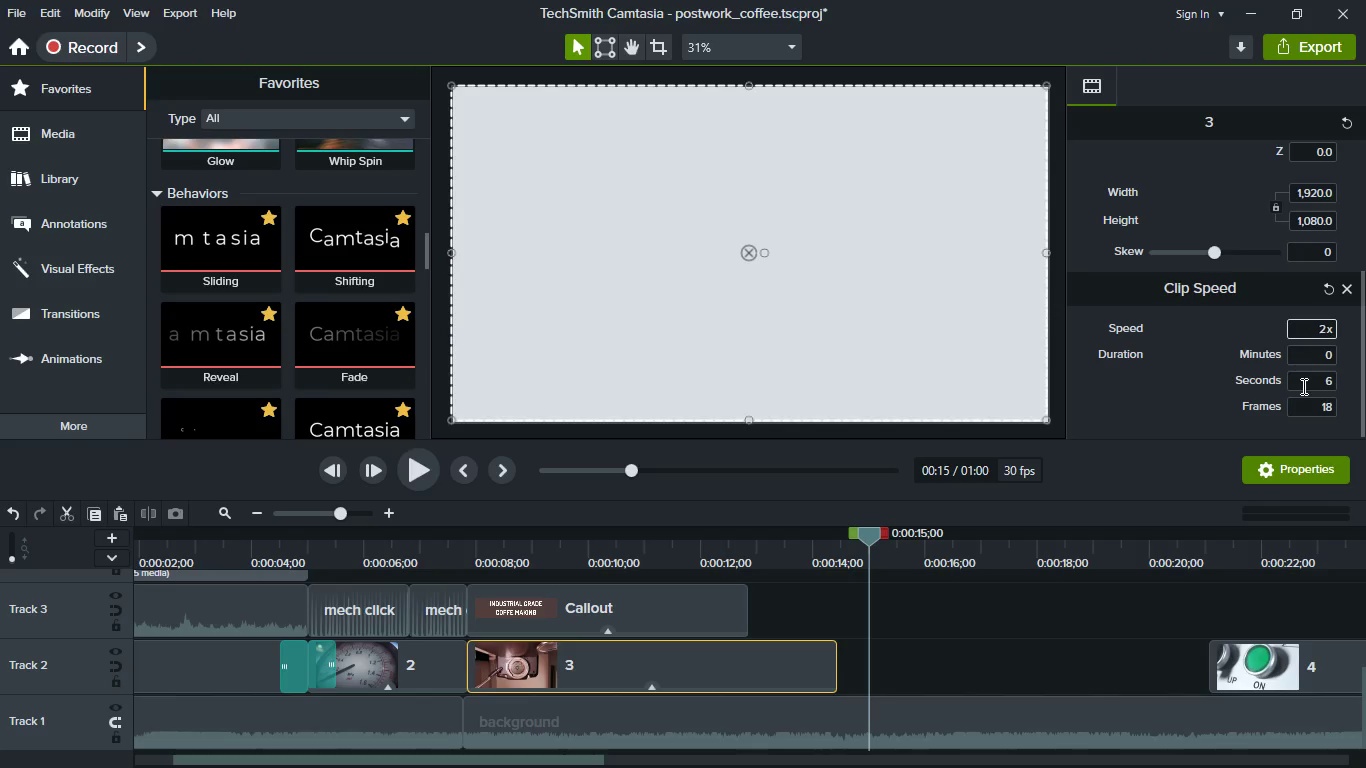 
key(1)
 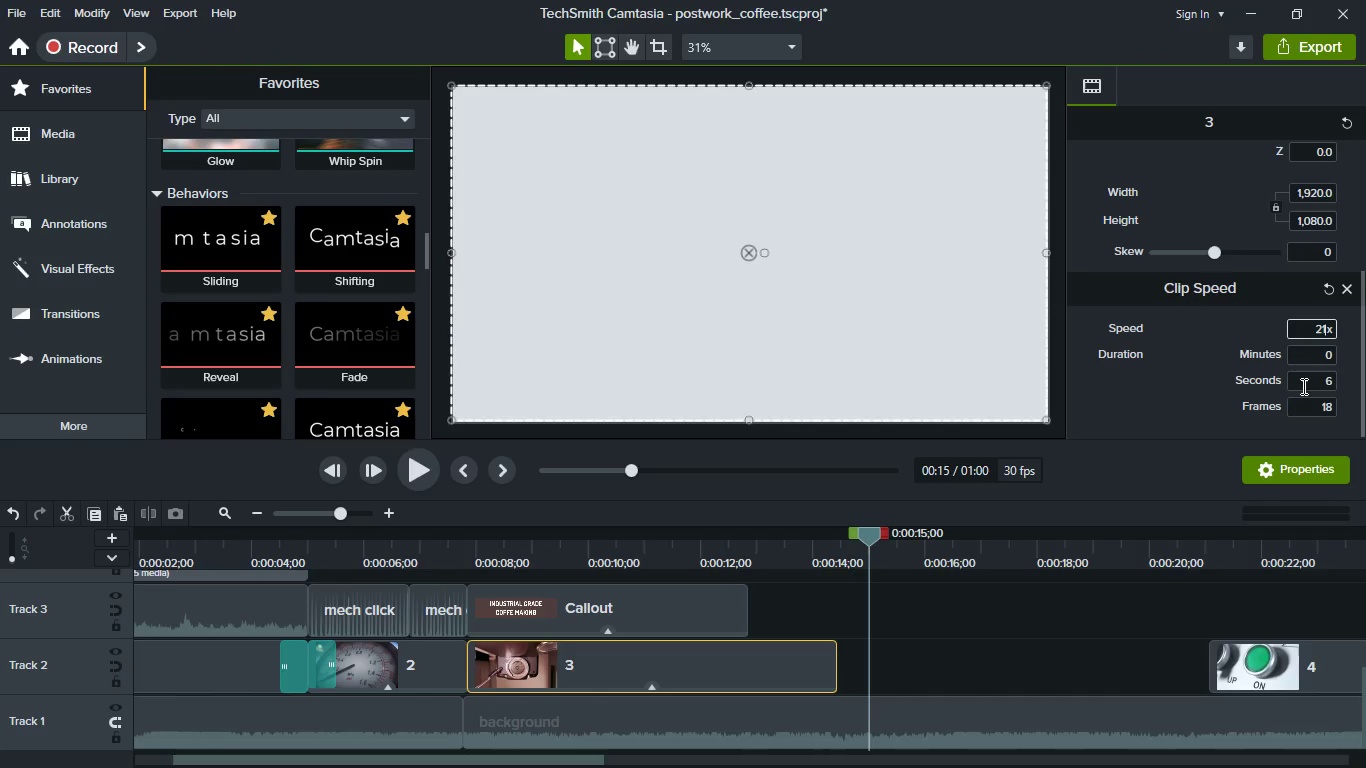 
key(Period)
 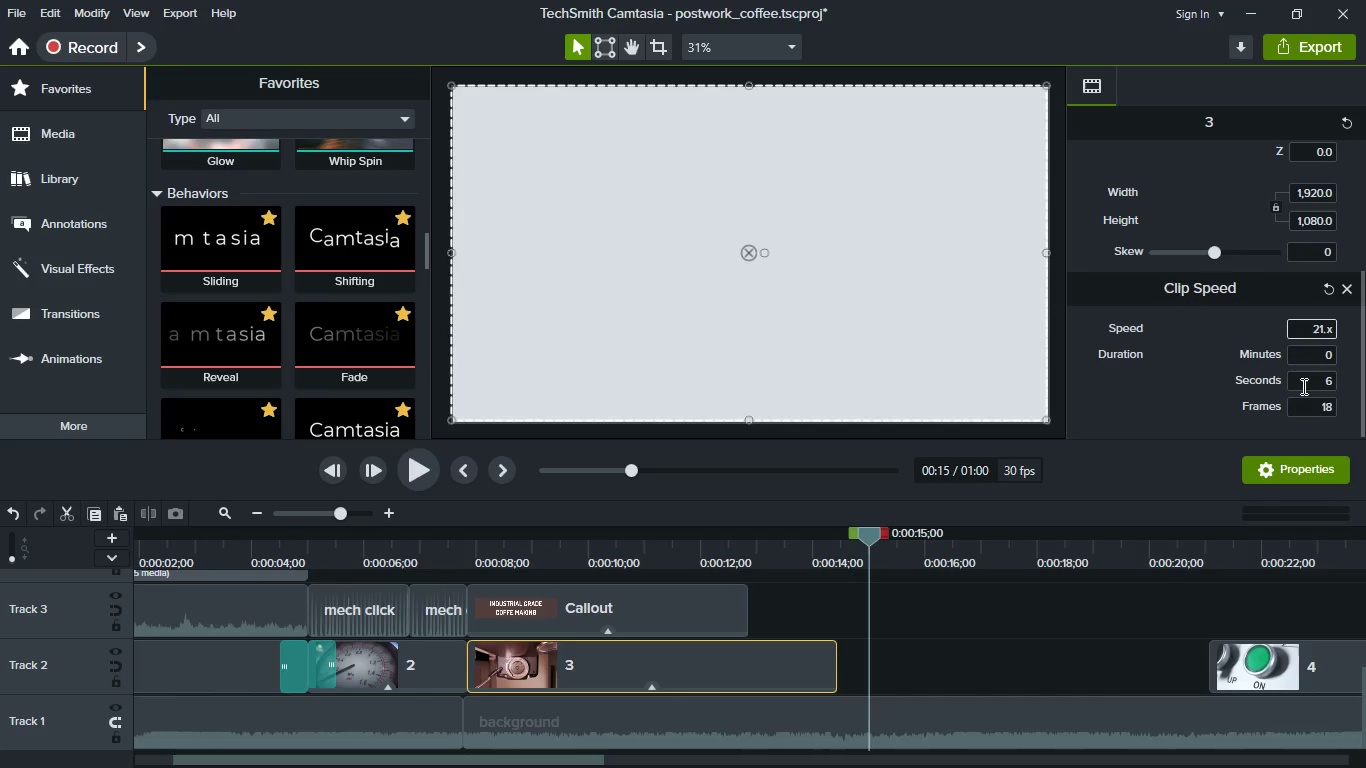 
key(9)
 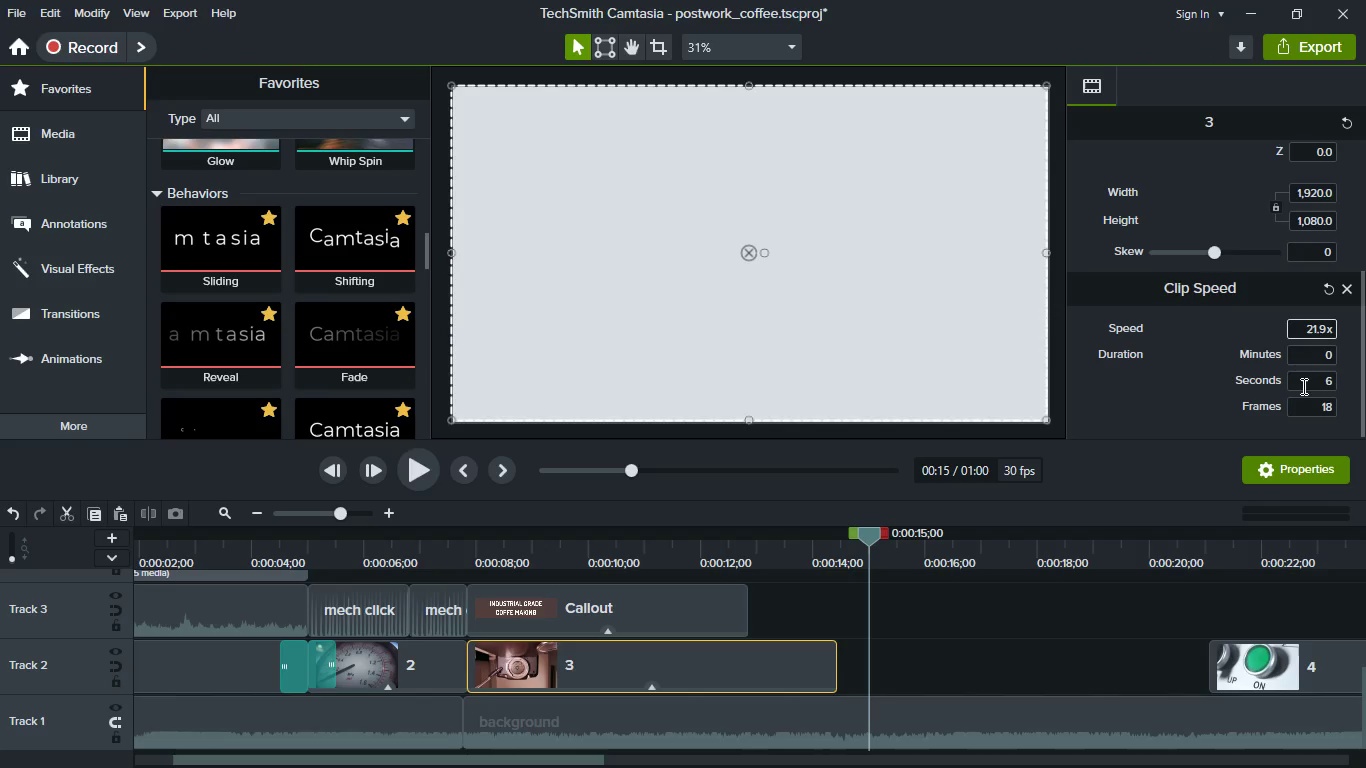 
key(ArrowLeft)
 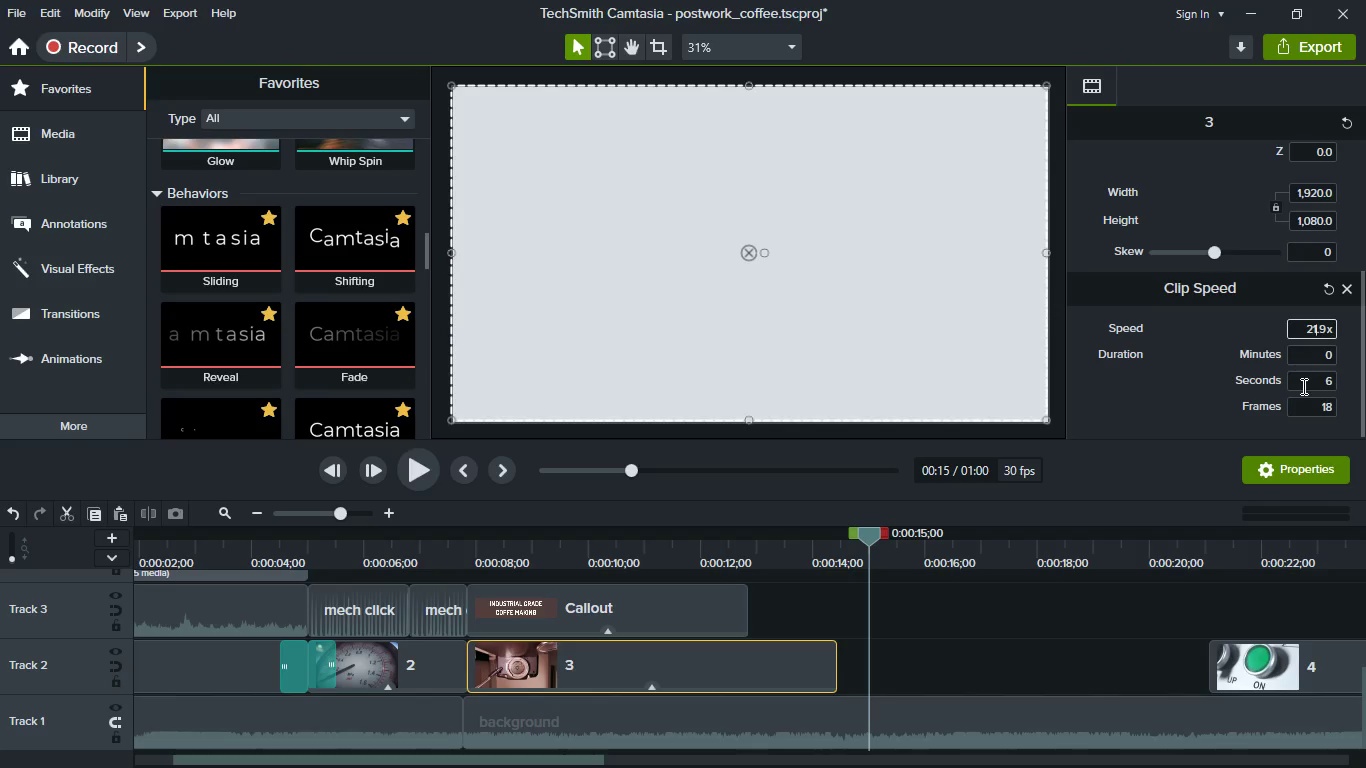 
key(ArrowLeft)
 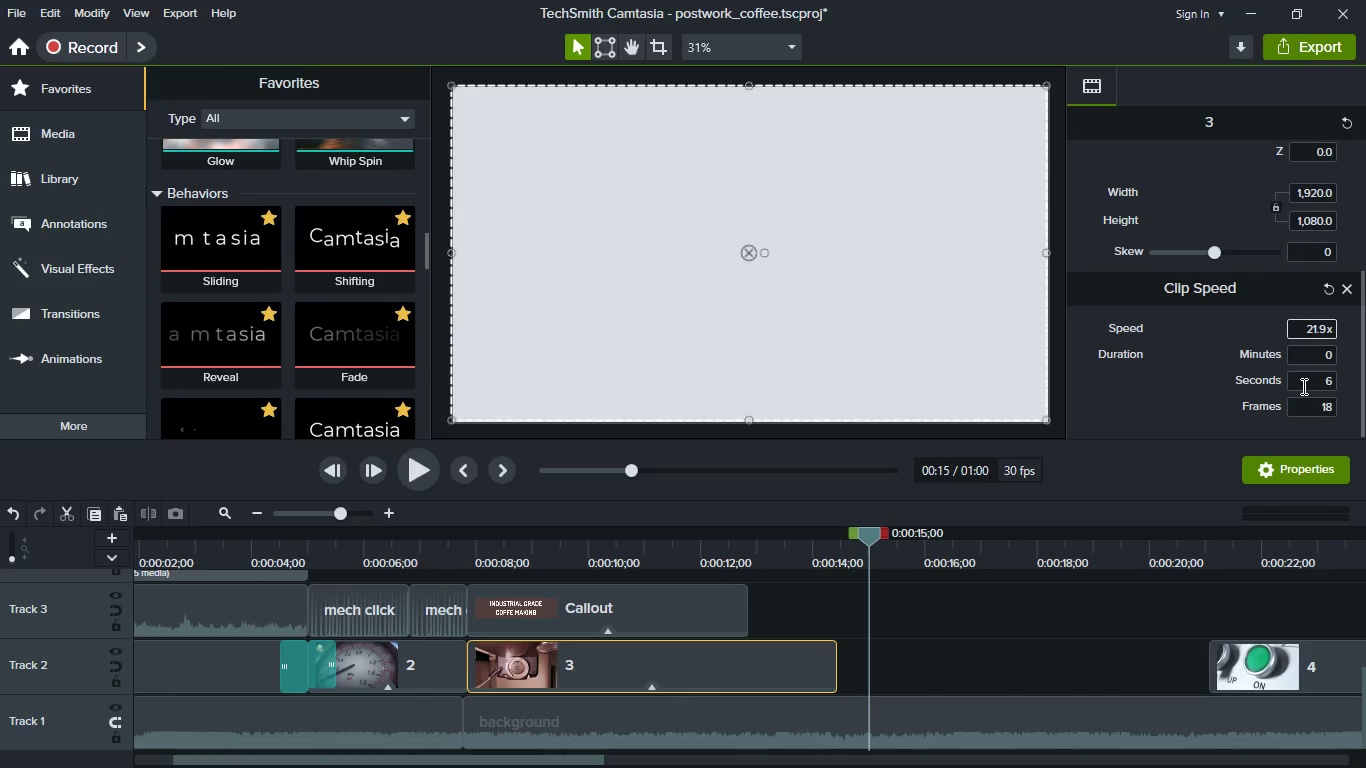 
key(ArrowLeft)
 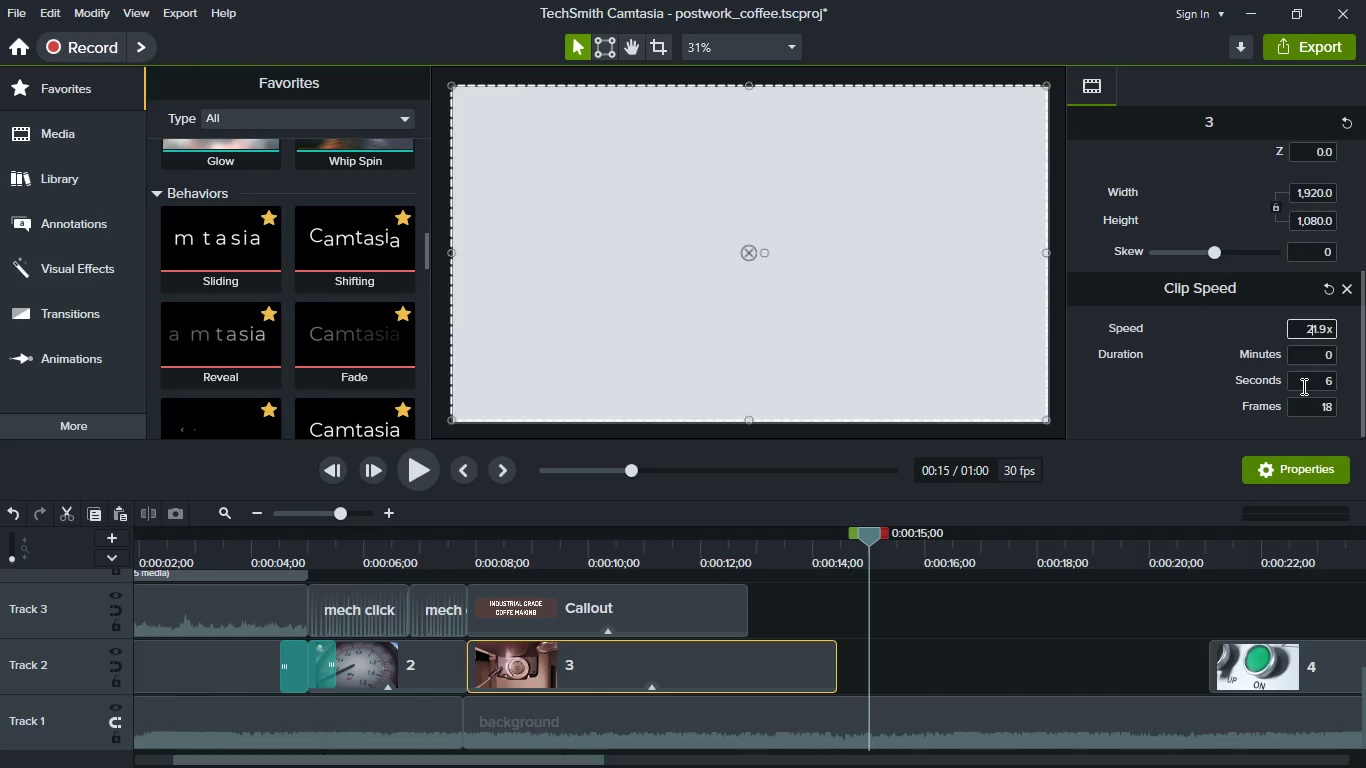 
key(Backspace)
 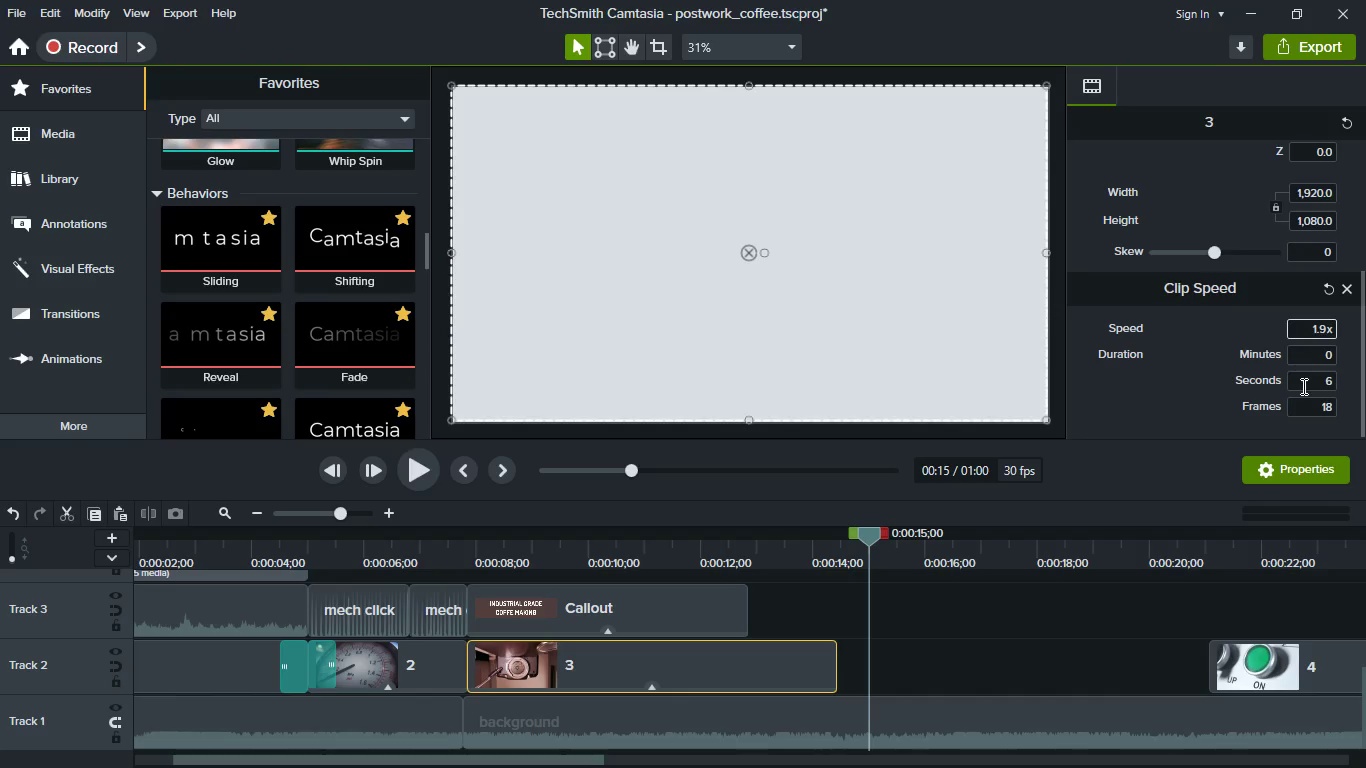 
key(Enter)
 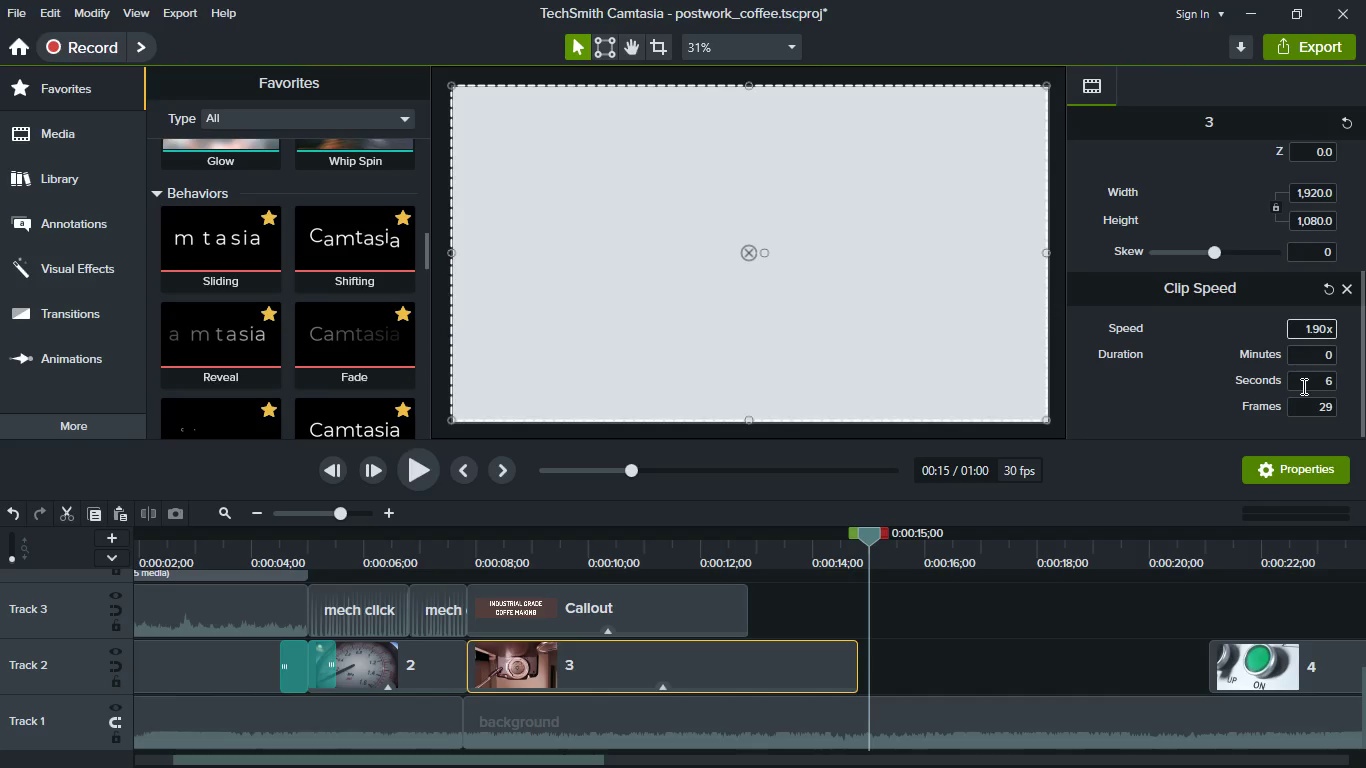 
key(ArrowRight)
 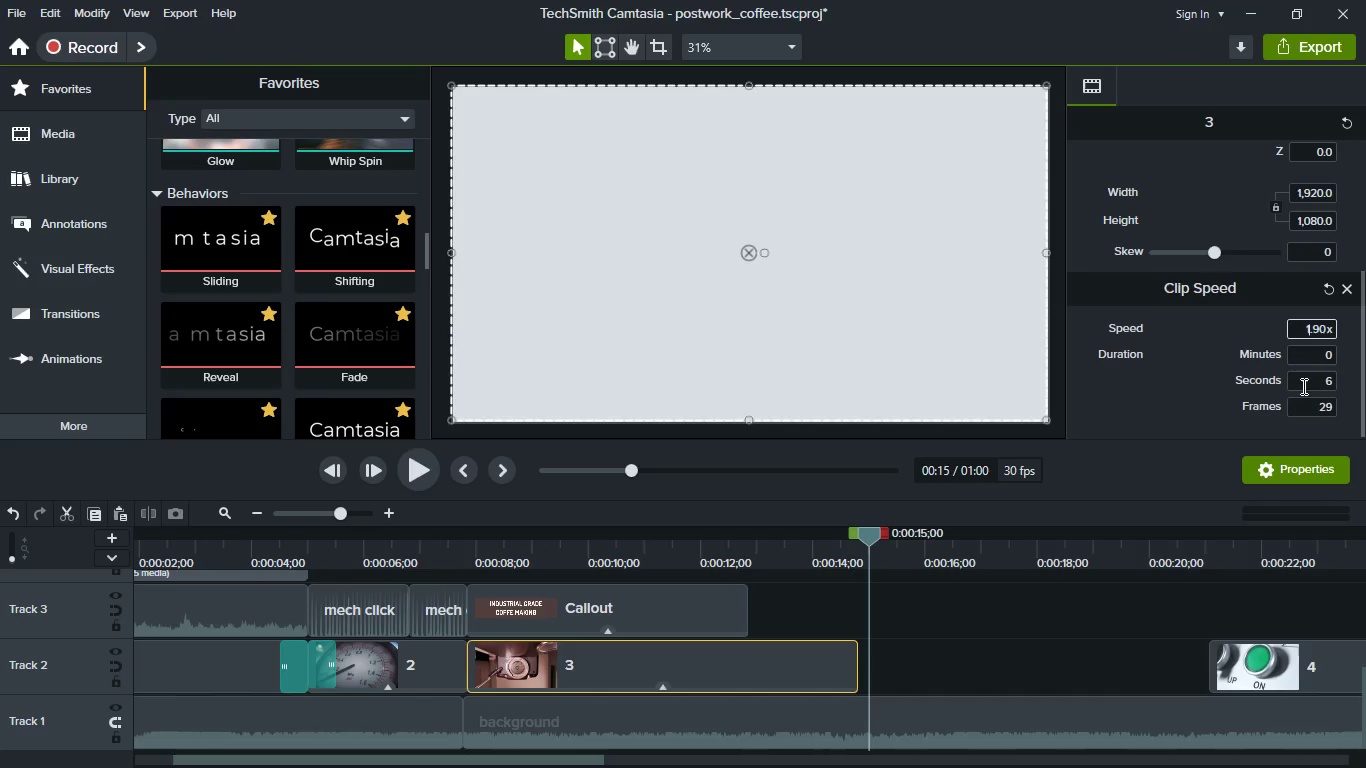 
key(ArrowRight)
 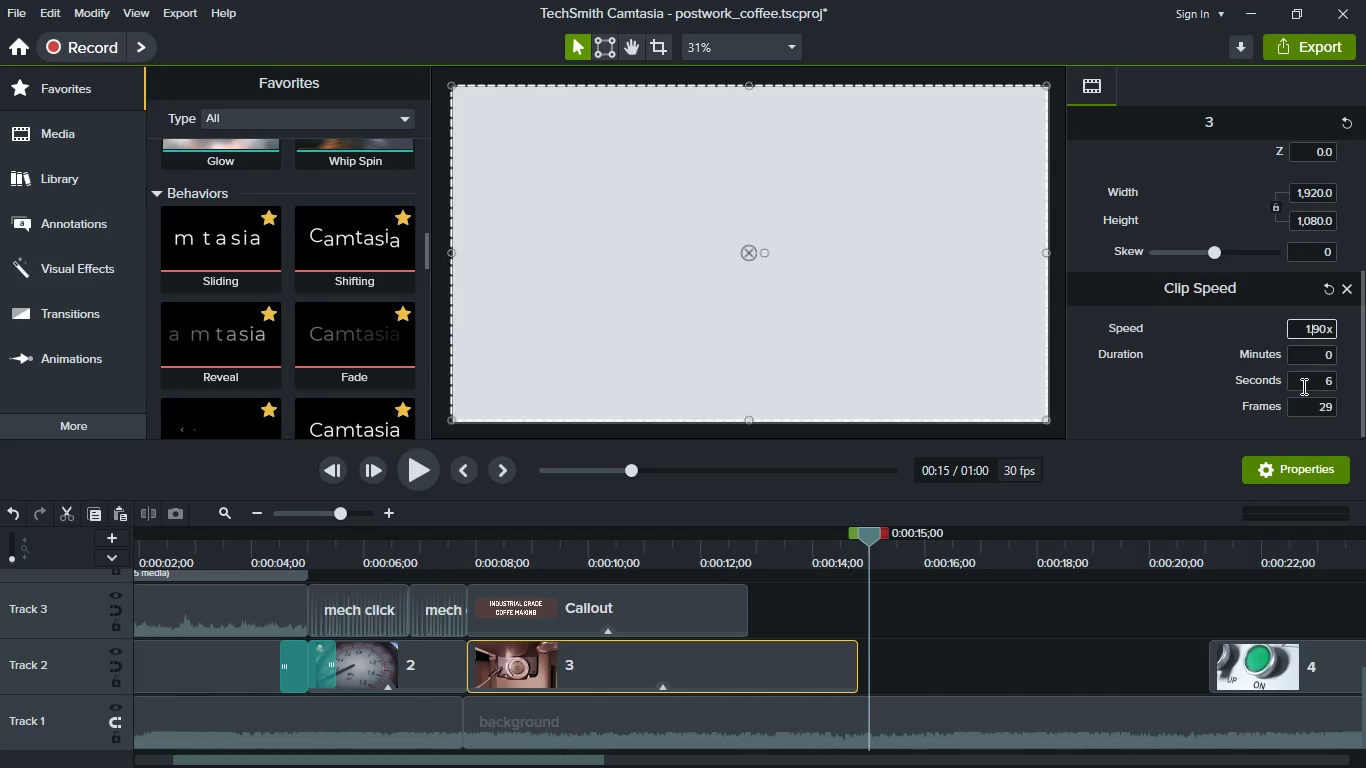 
key(ArrowRight)
 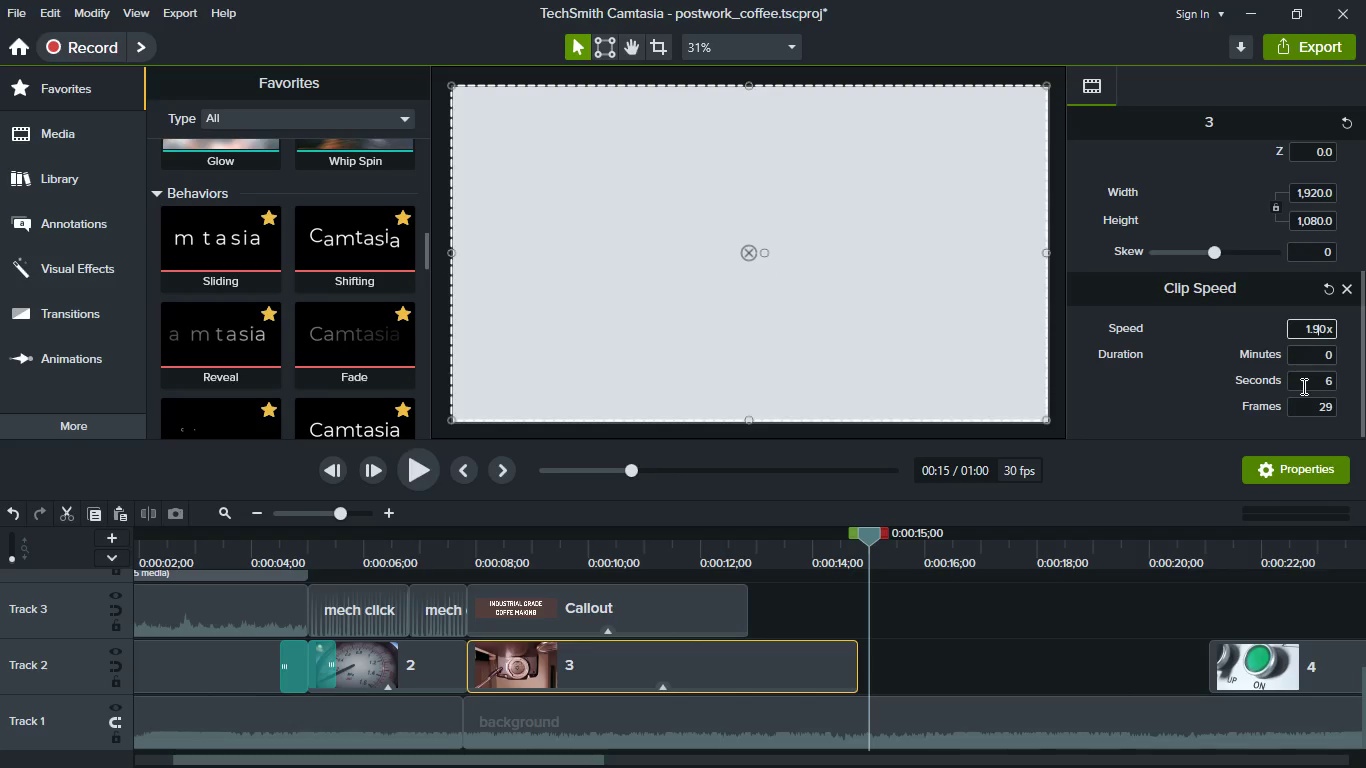 
key(Backspace)
 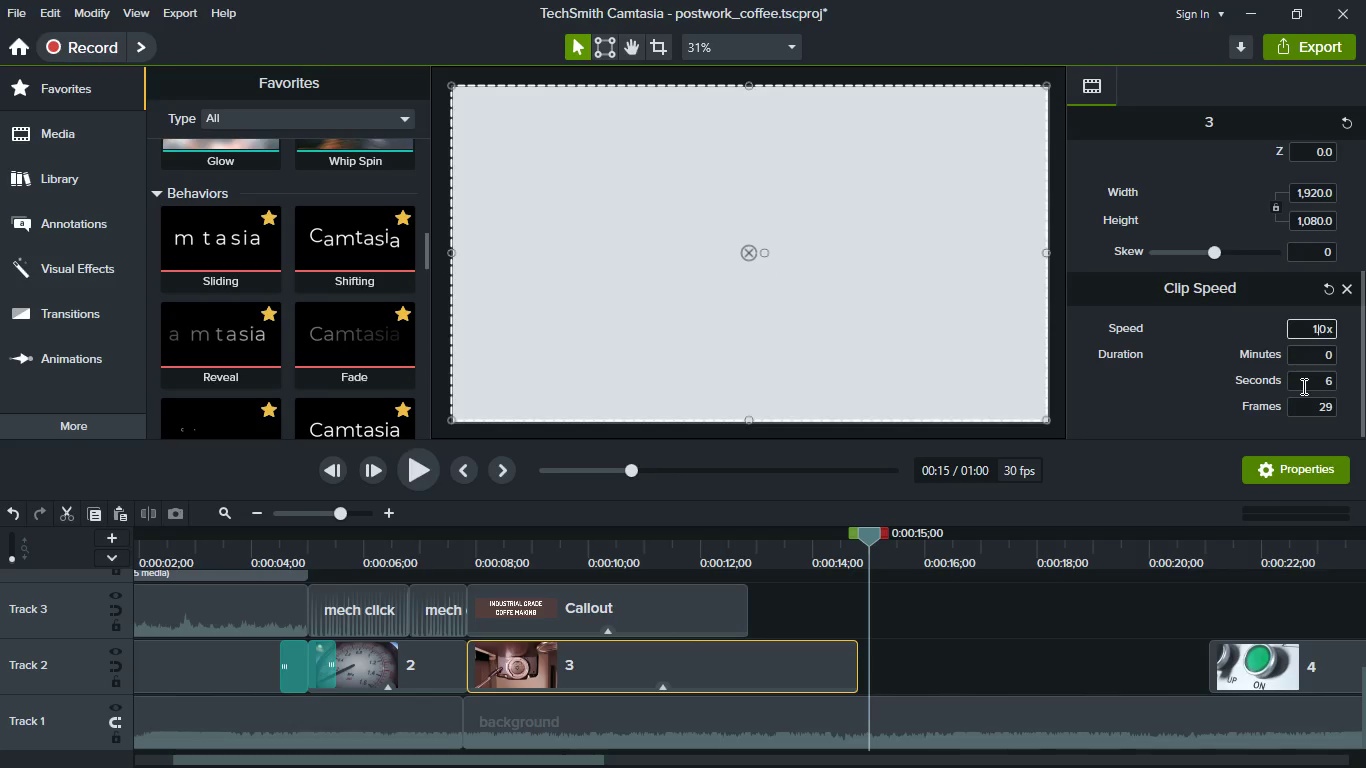 
key(8)
 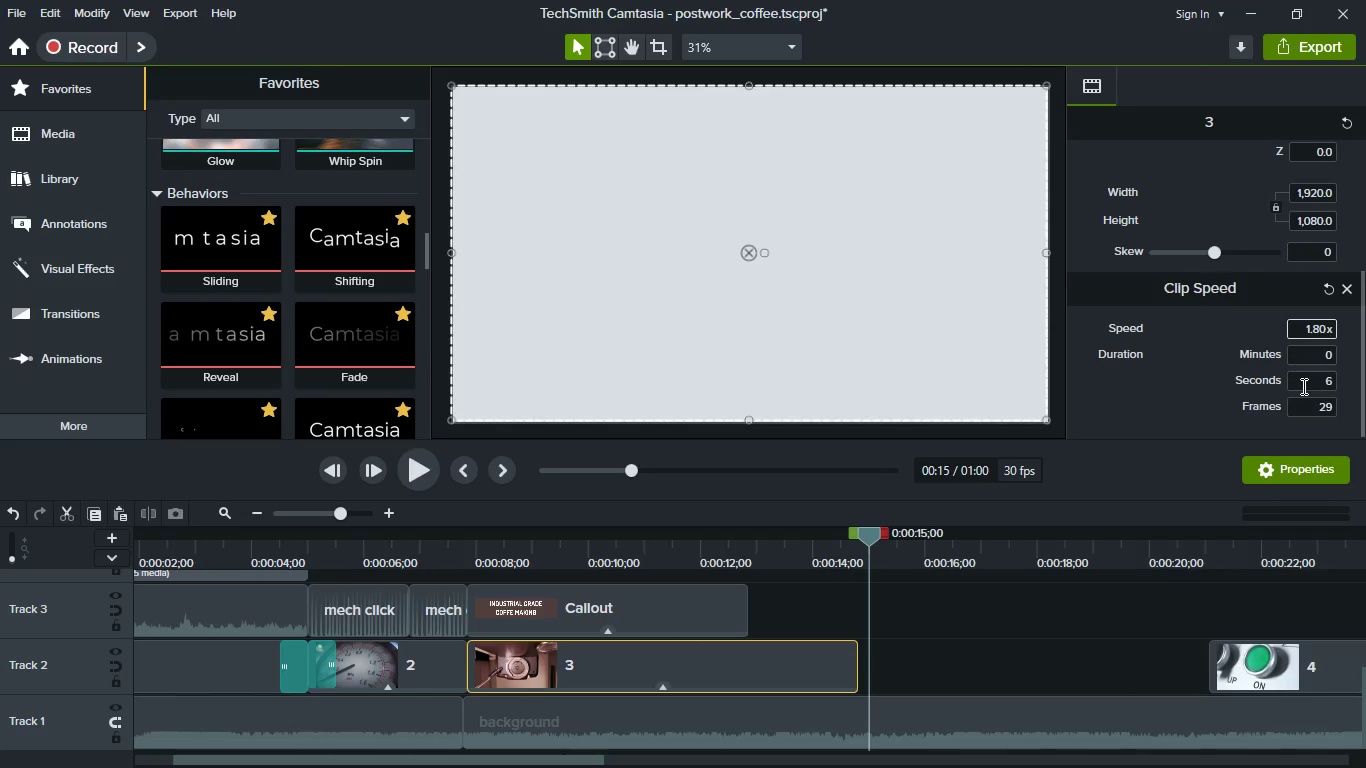 
key(Enter)
 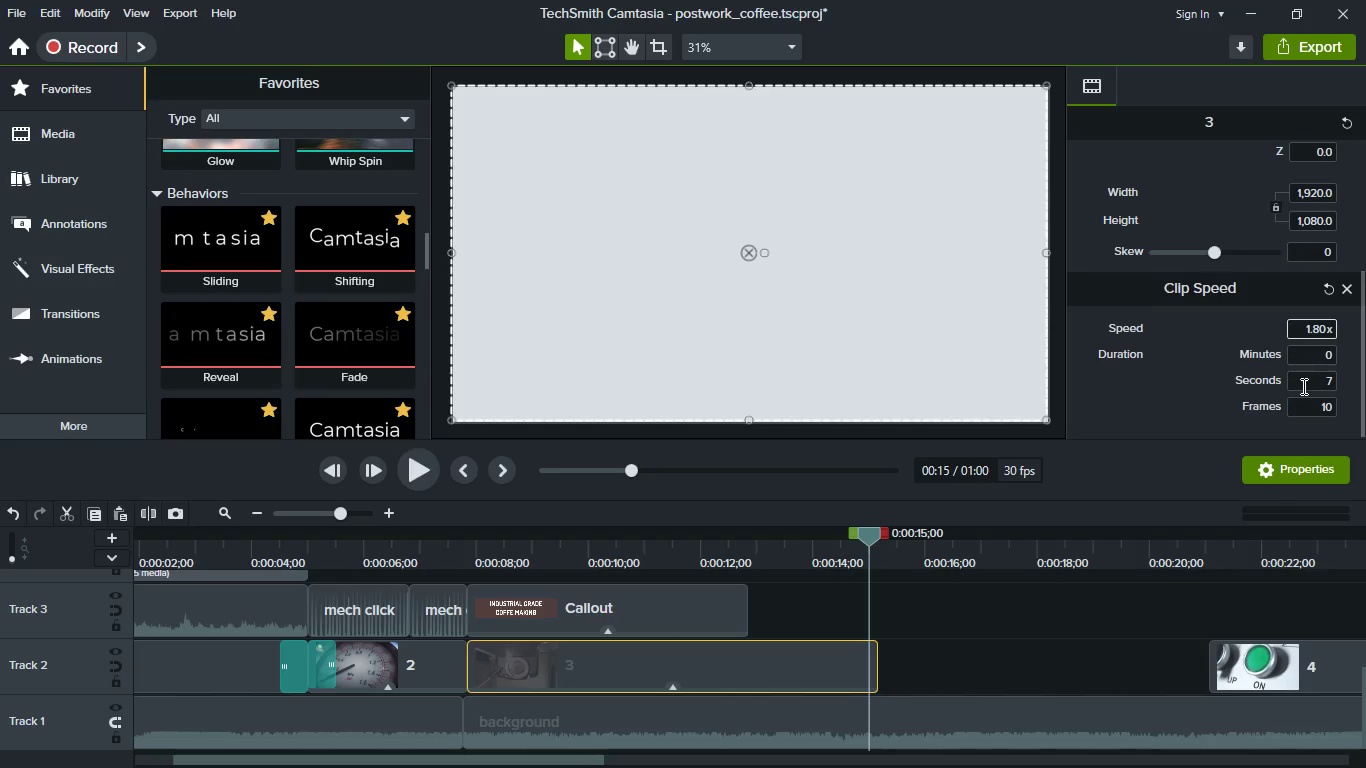 
key(ArrowRight)
 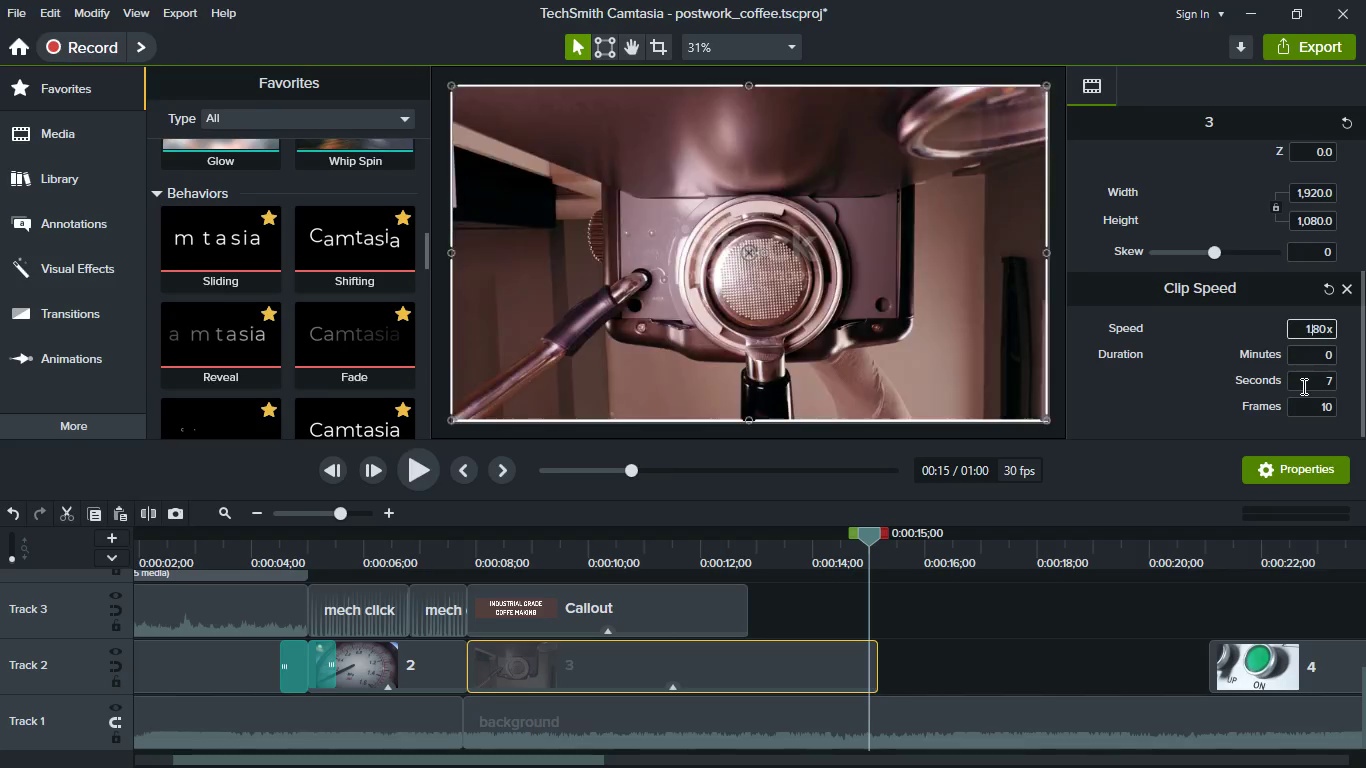 
key(ArrowRight)
 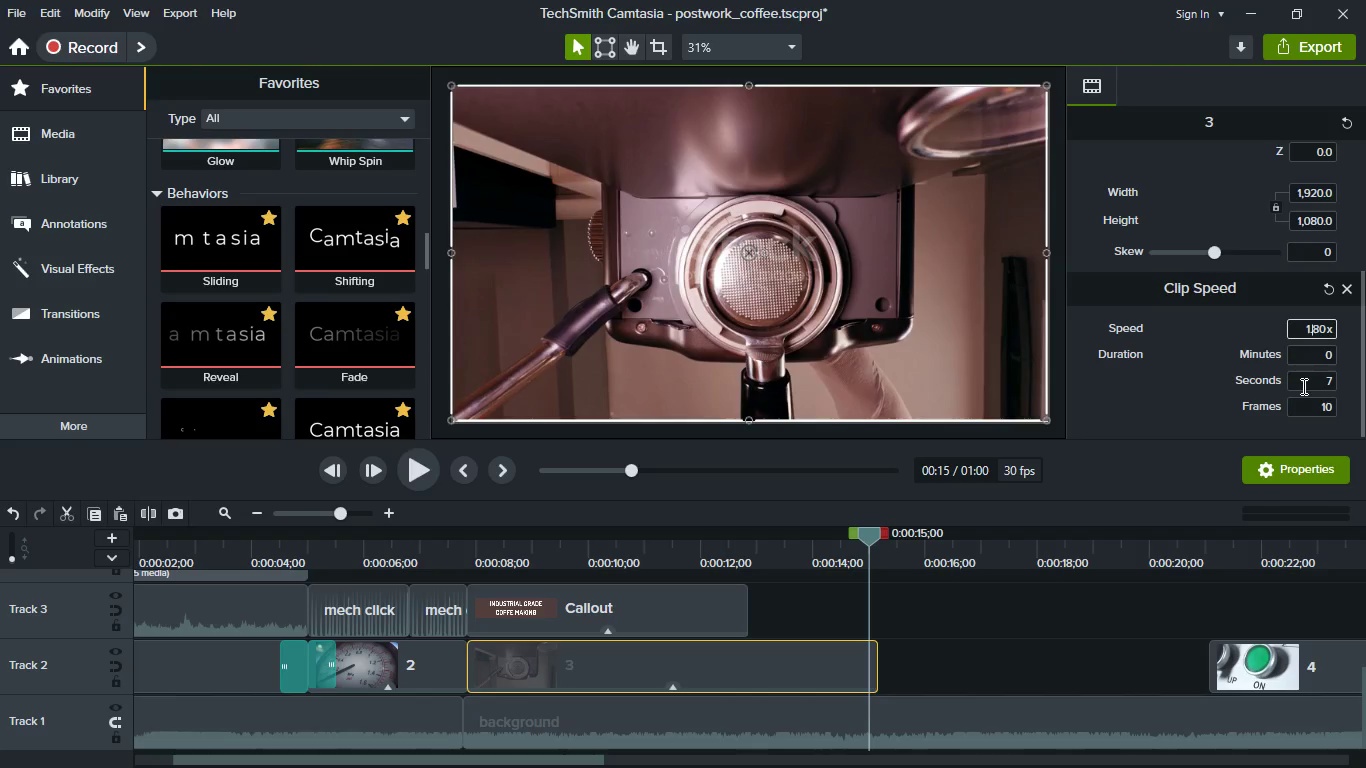 
key(ArrowRight)
 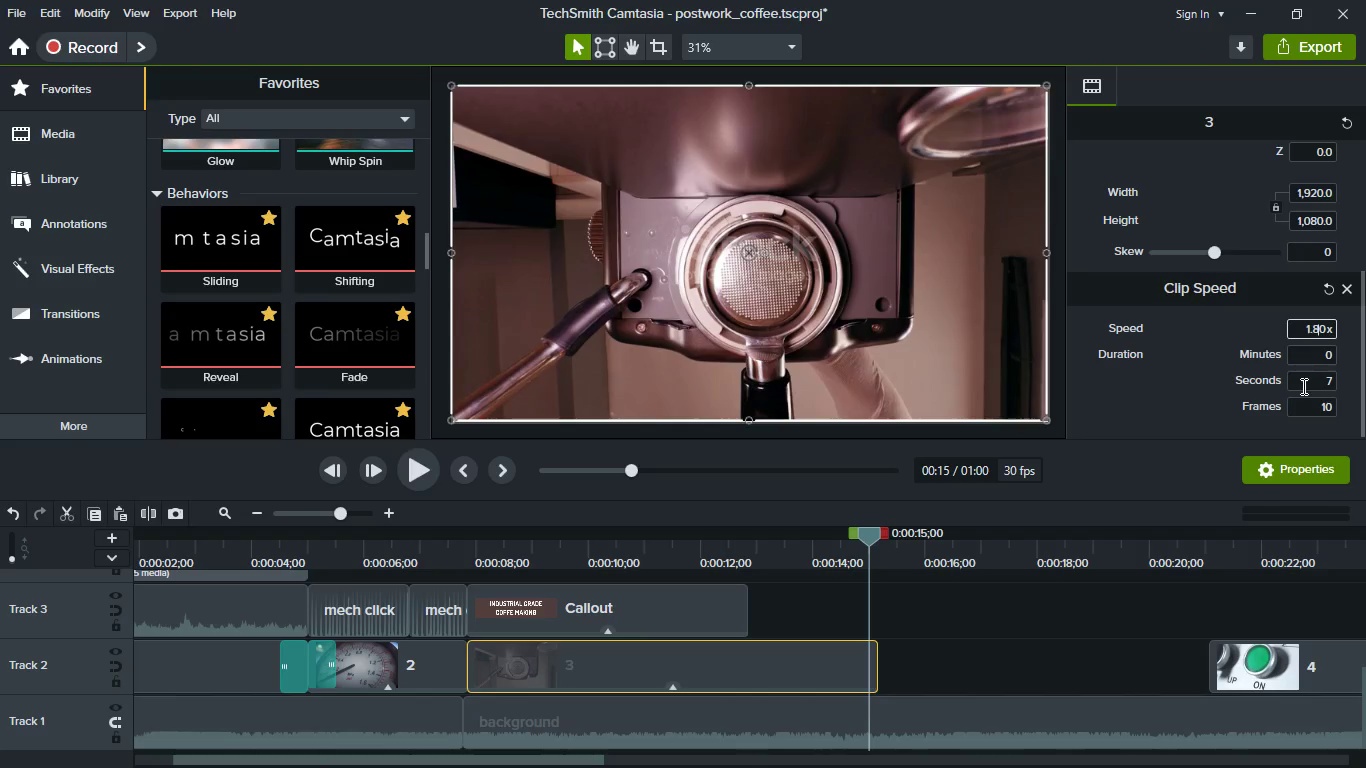 
key(ArrowRight)
 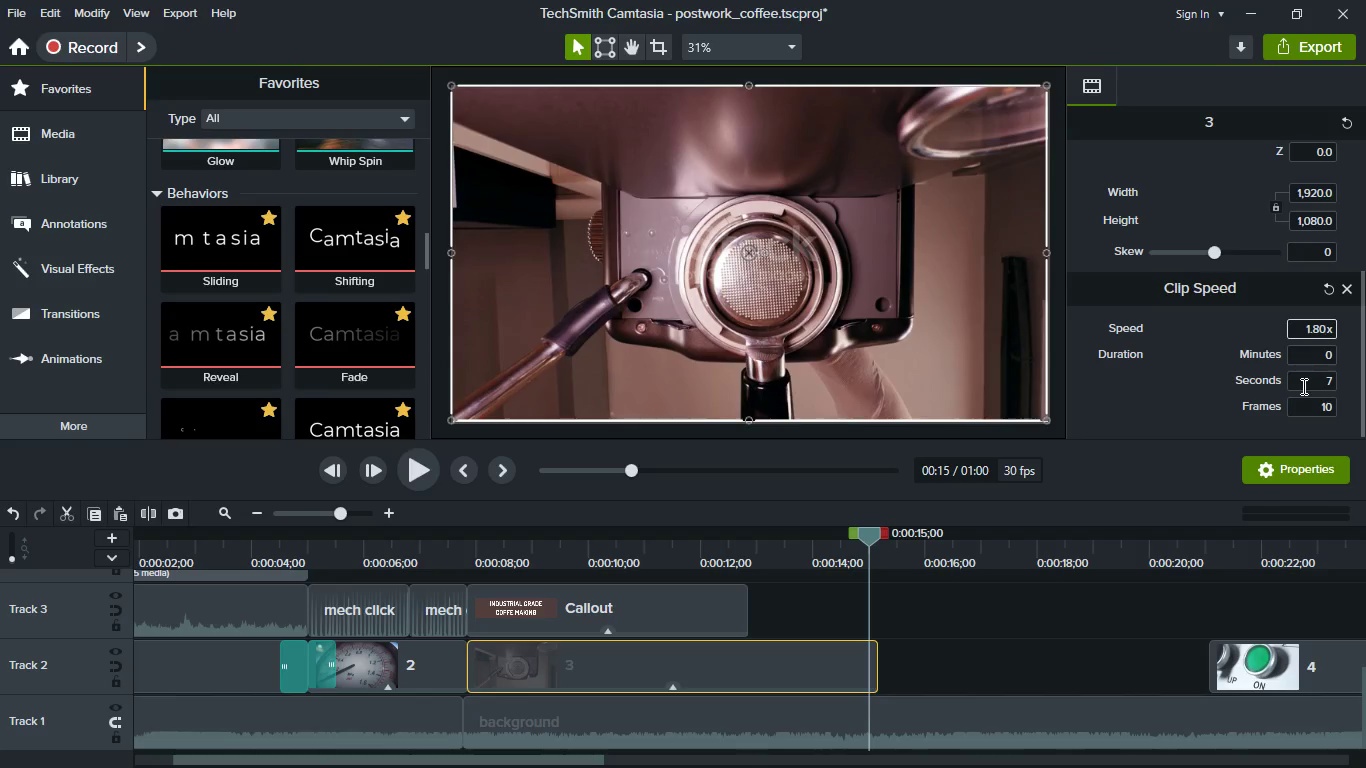 
key(Backspace)
 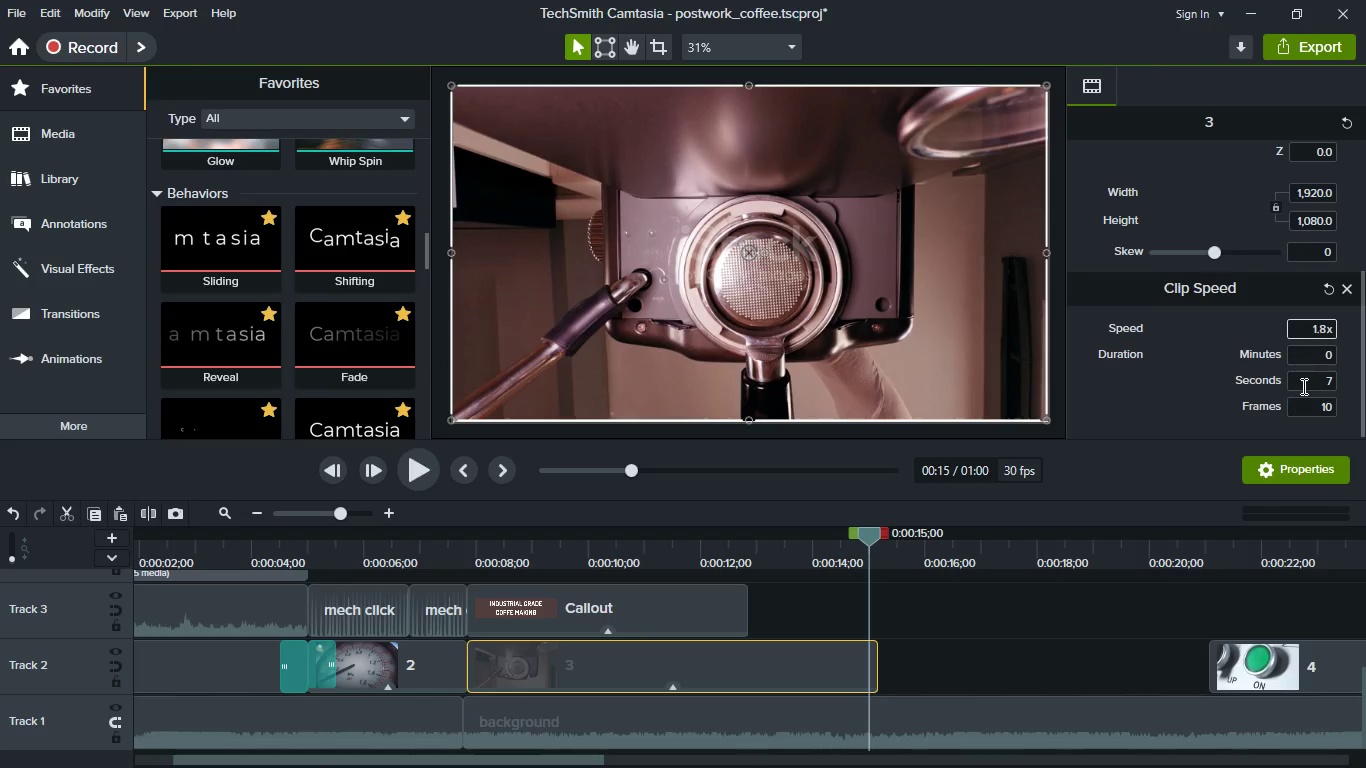 
key(5)
 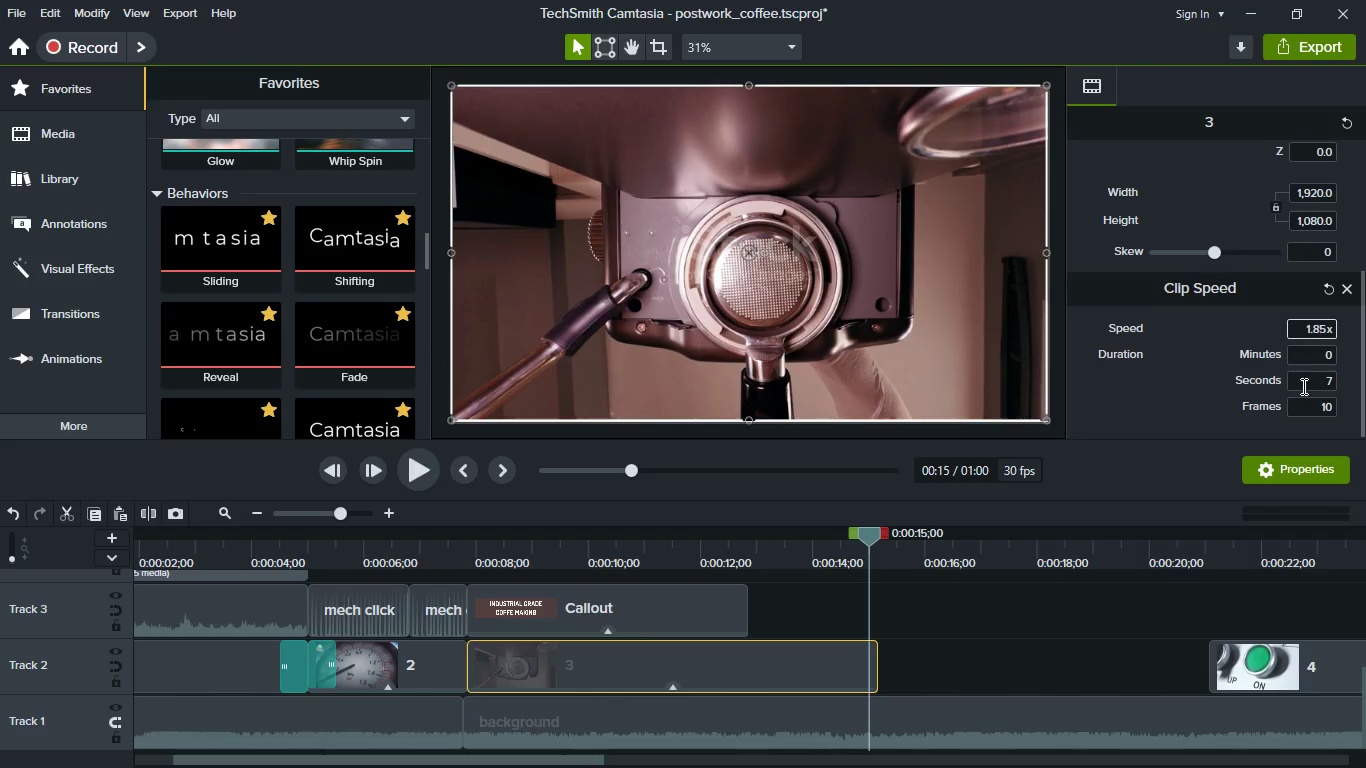 
key(Enter)
 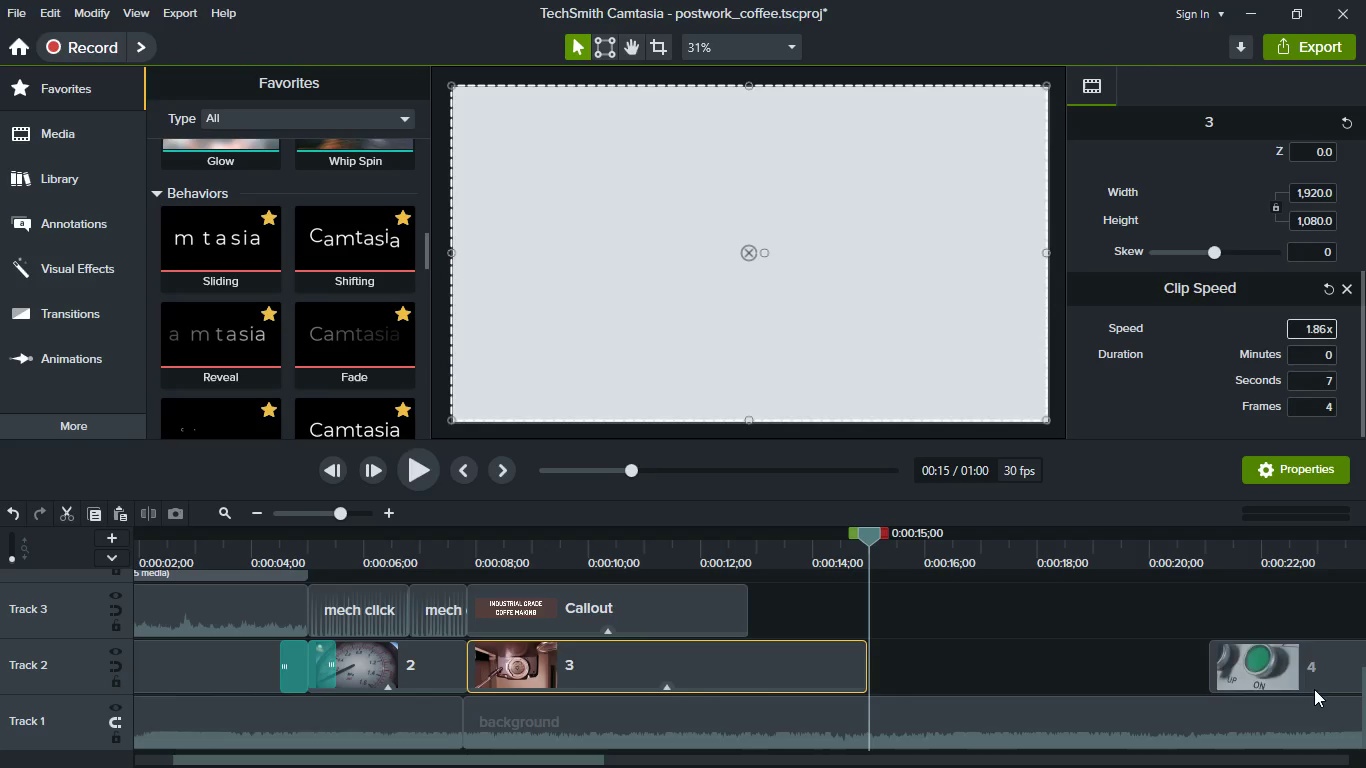 
left_click([1284, 682])
 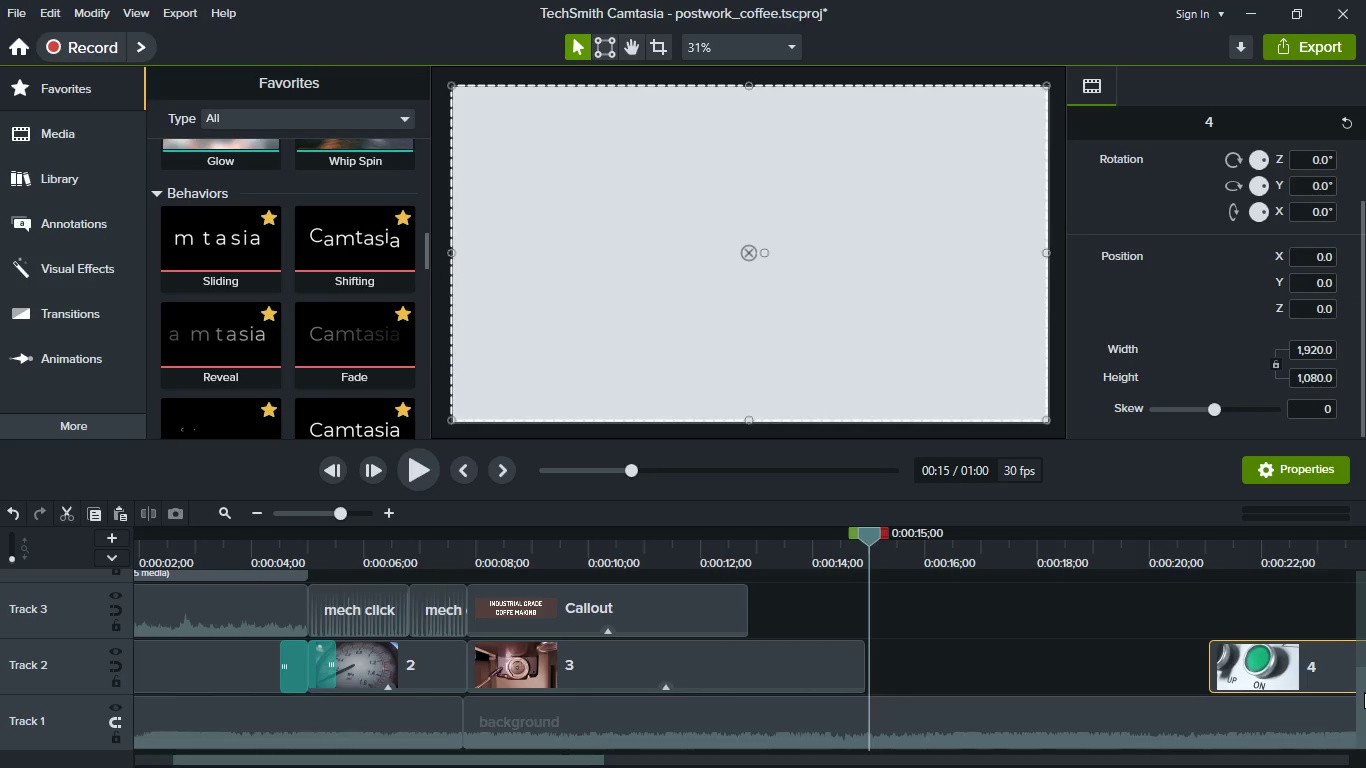 
left_click_drag(start_coordinate=[1325, 678], to_coordinate=[1056, 649])
 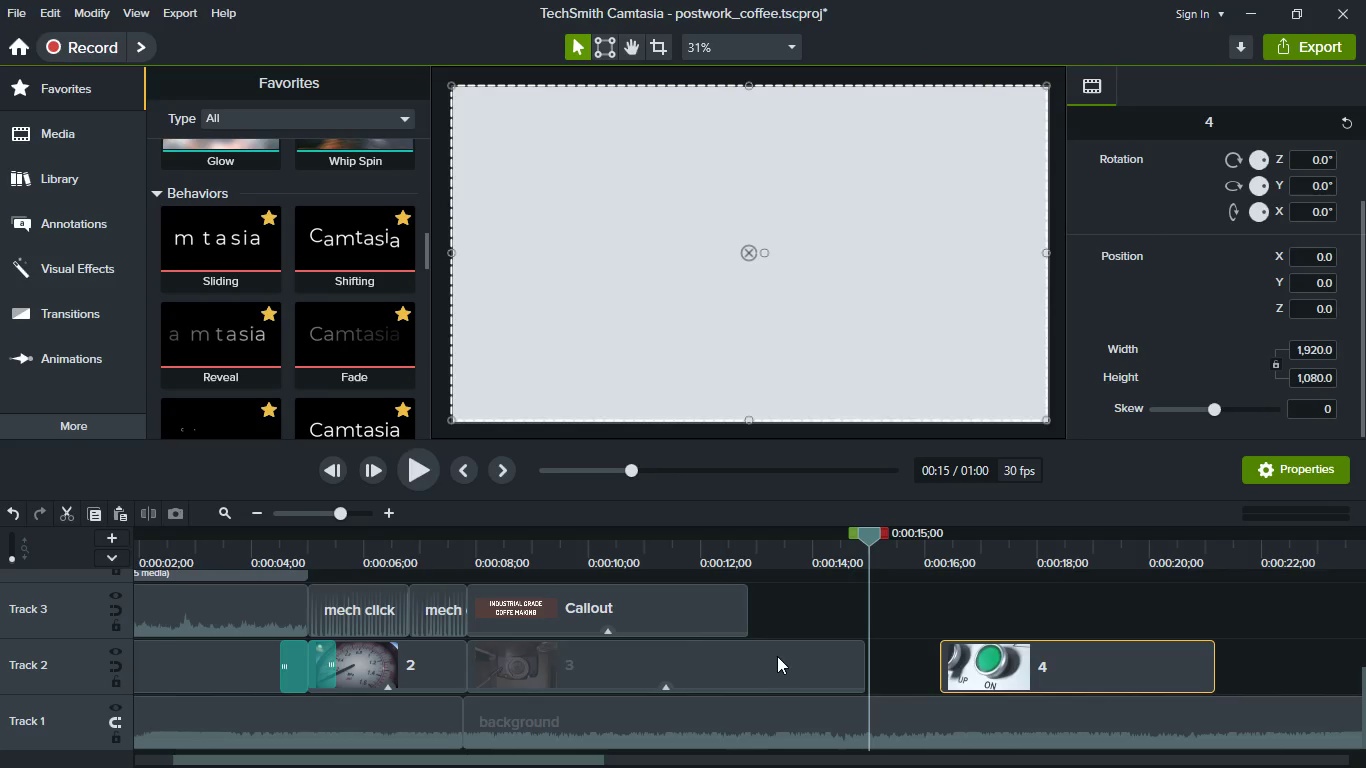 
left_click([777, 656])
 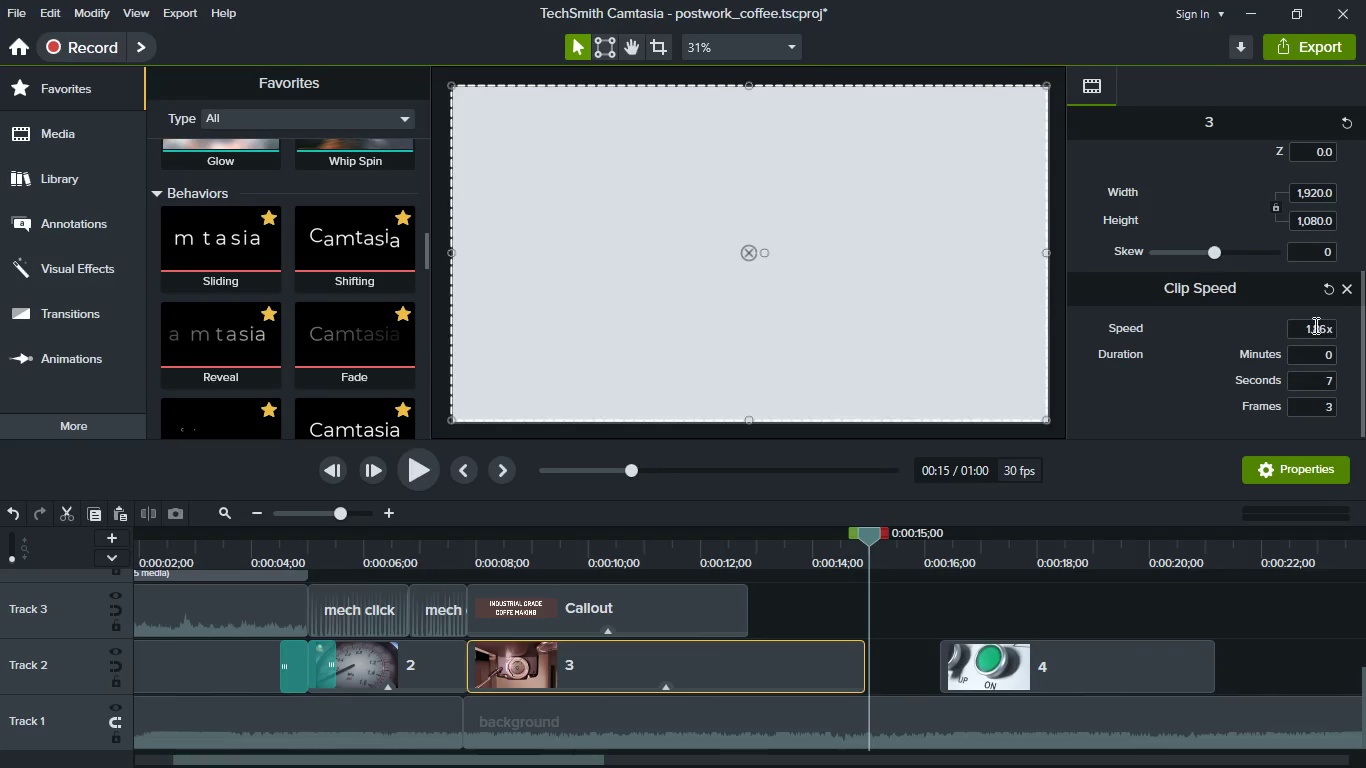 
left_click([1305, 332])
 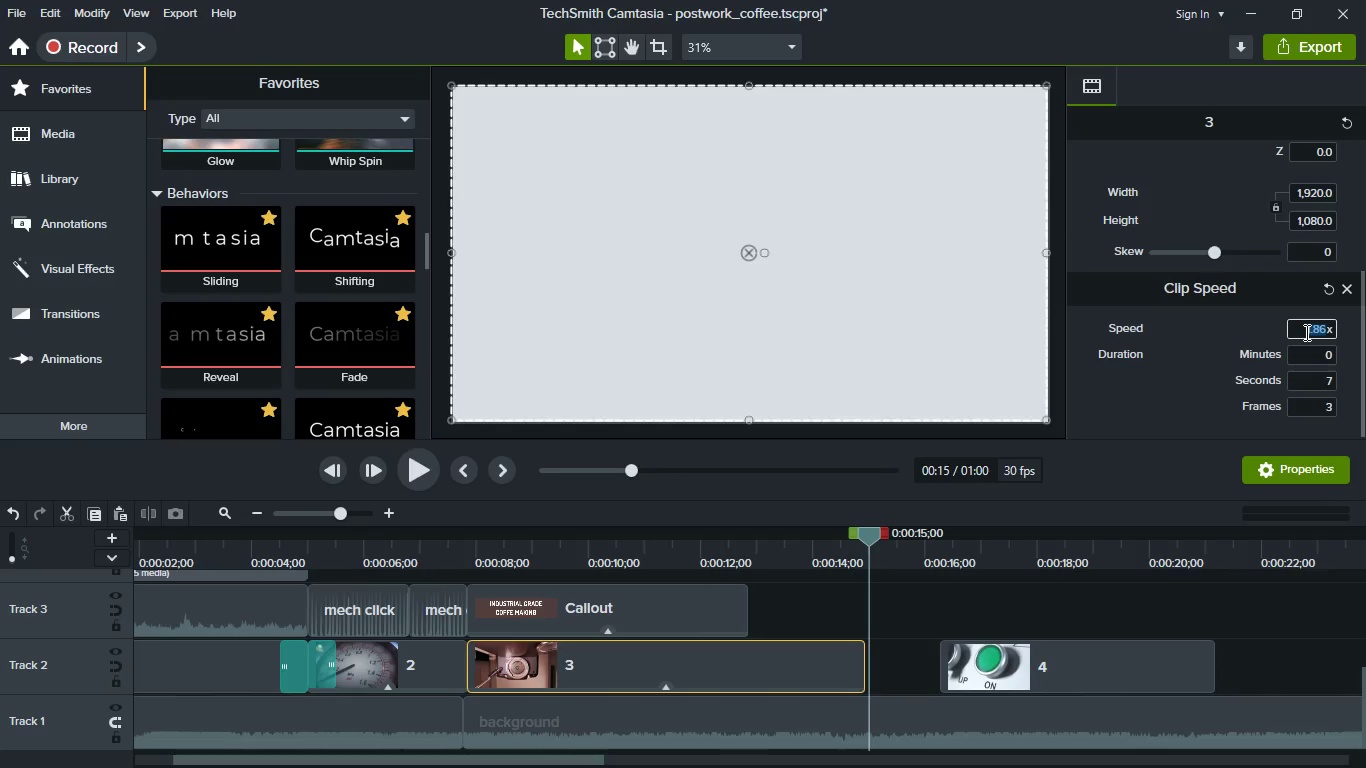 
key(2)
 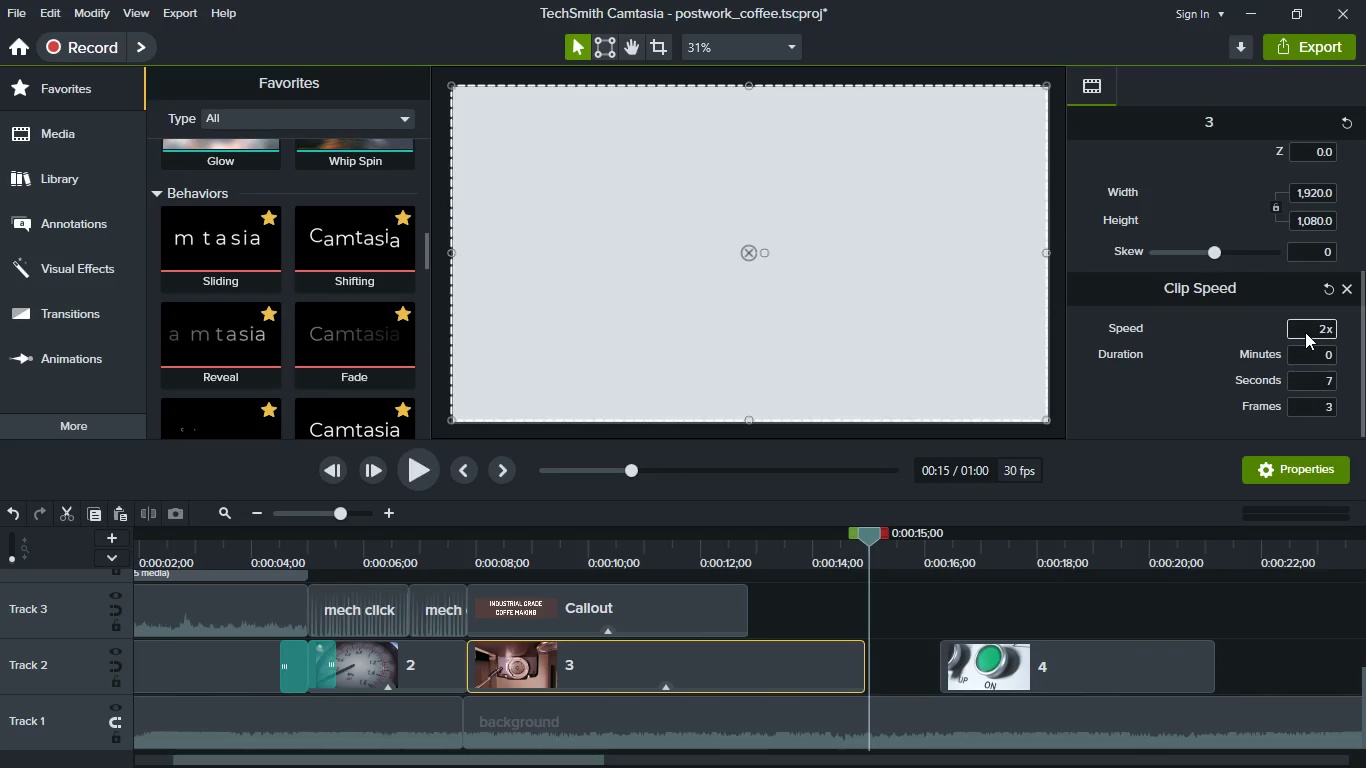 
key(Period)
 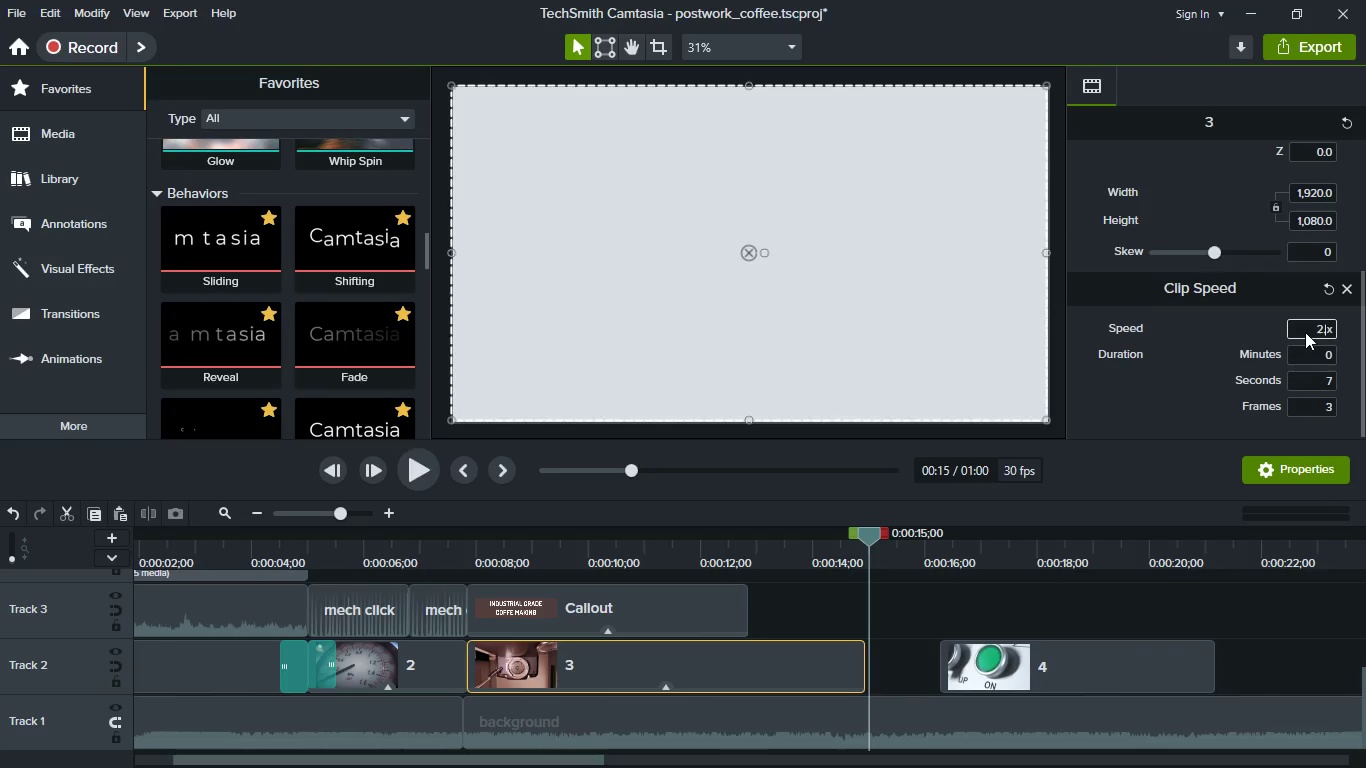 
key(5)
 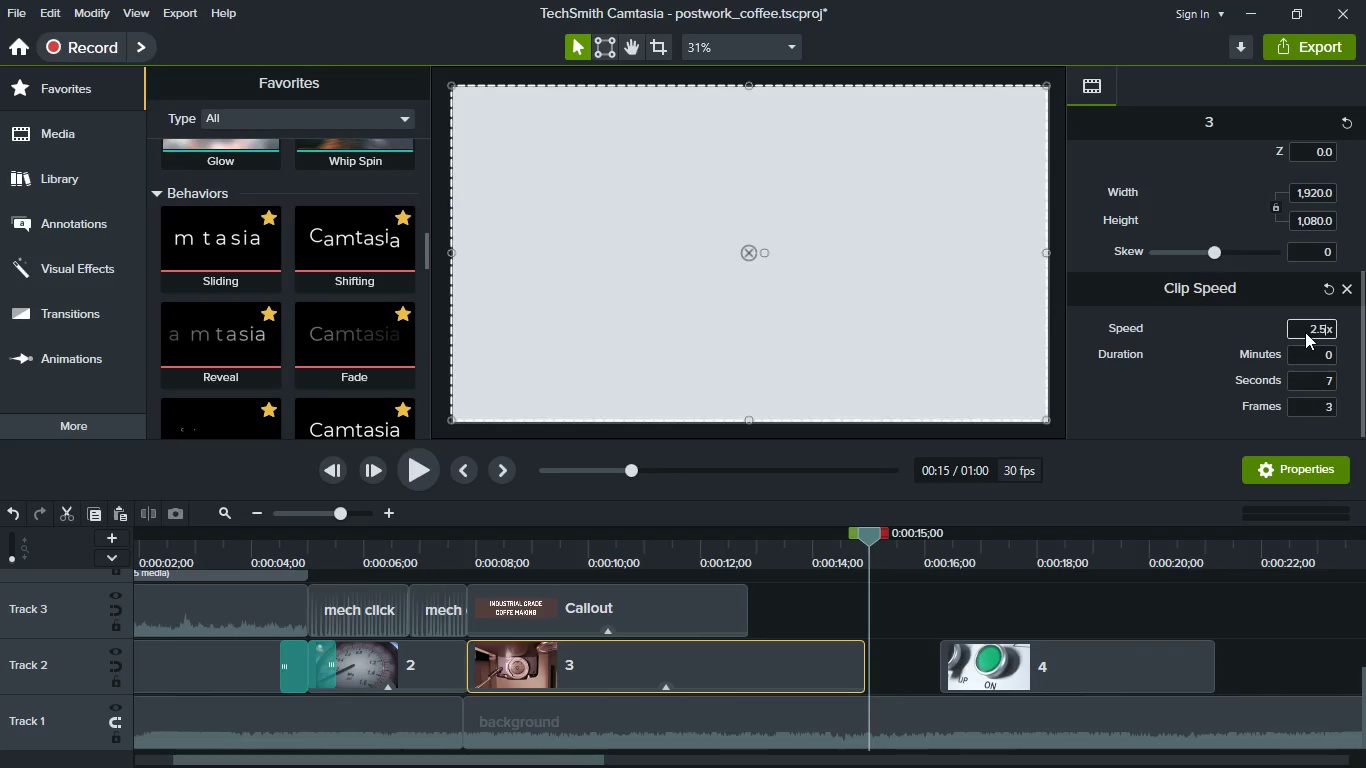 
key(Enter)
 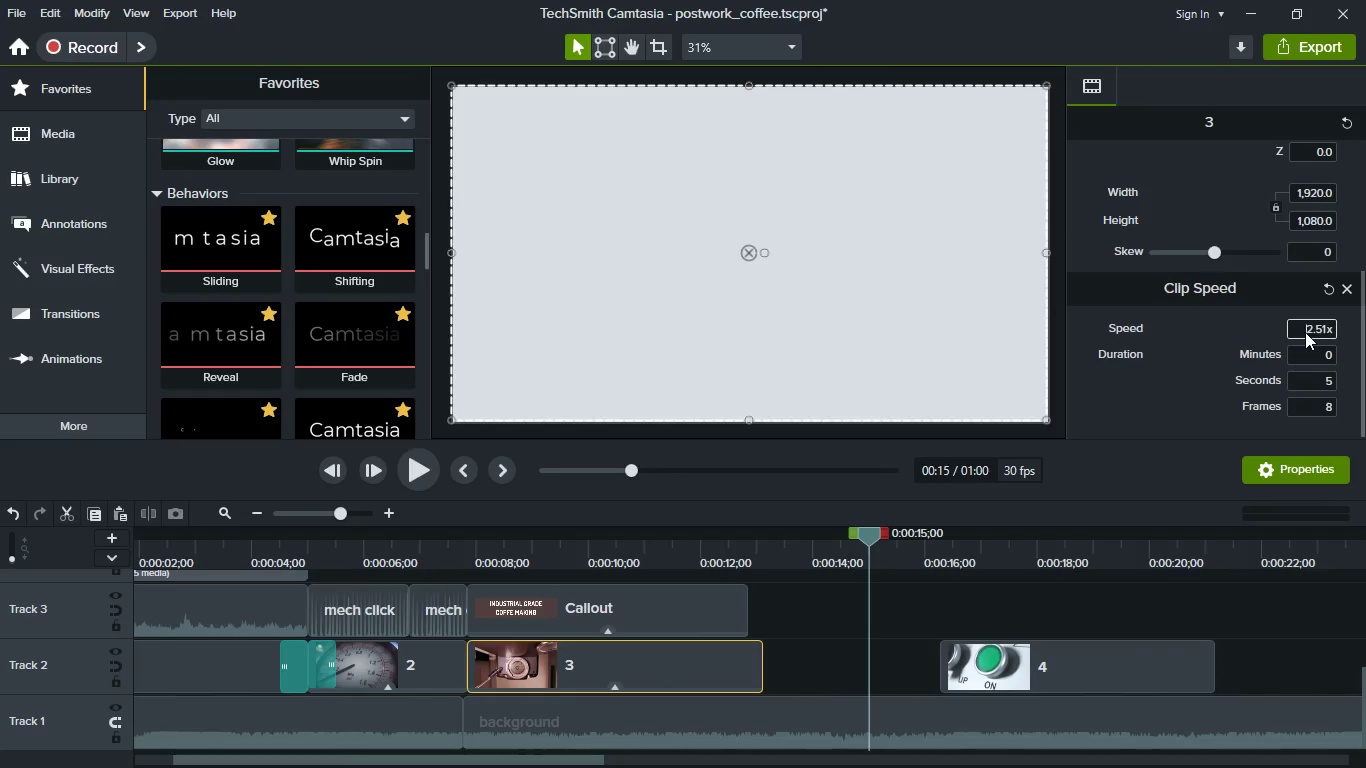 
key(ArrowRight)
 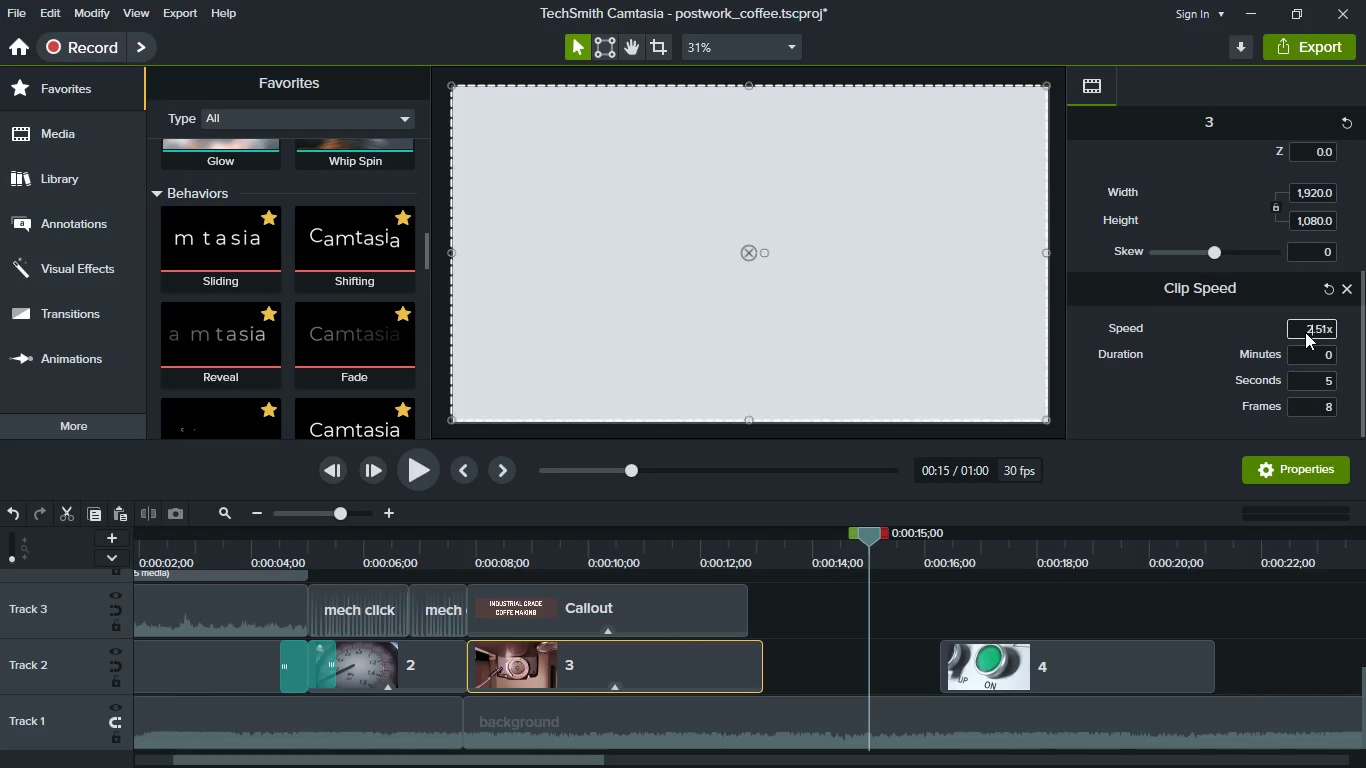 
key(ArrowRight)
 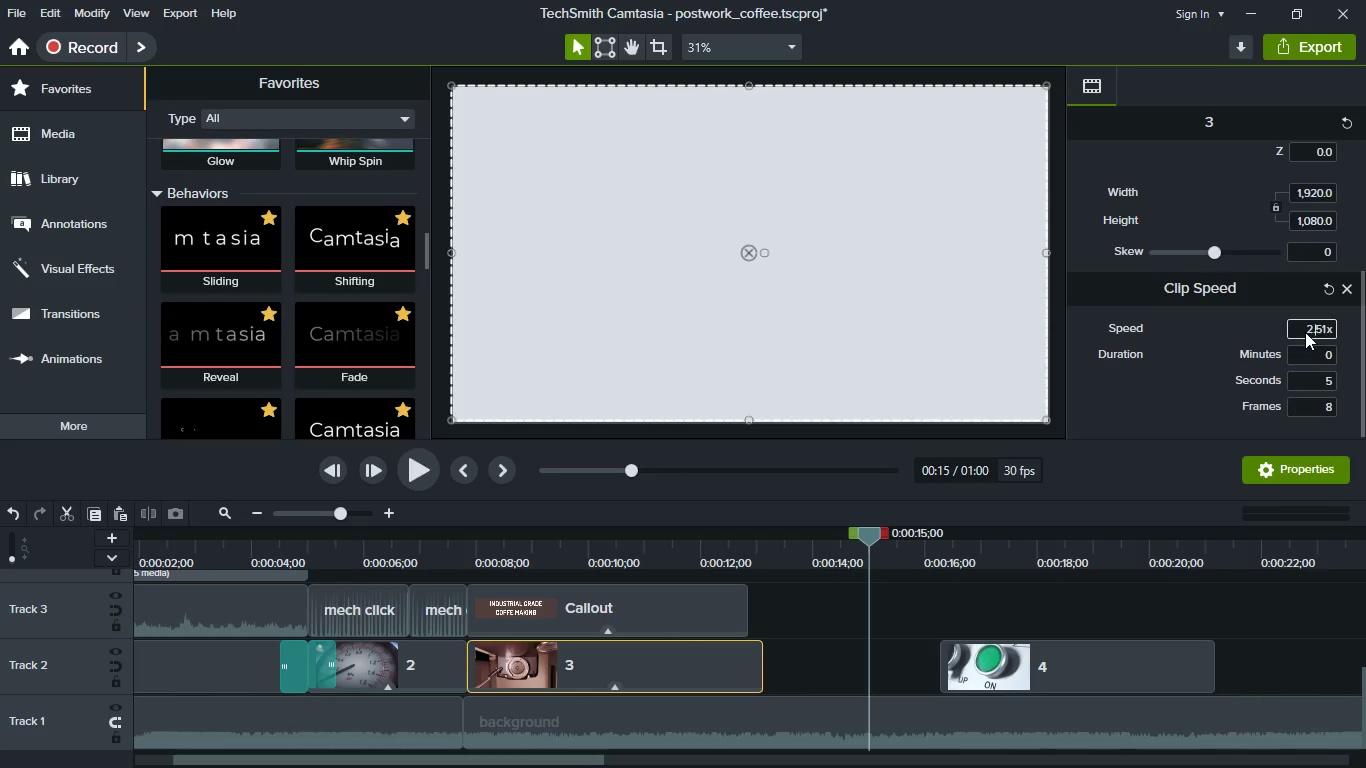 
key(ArrowRight)
 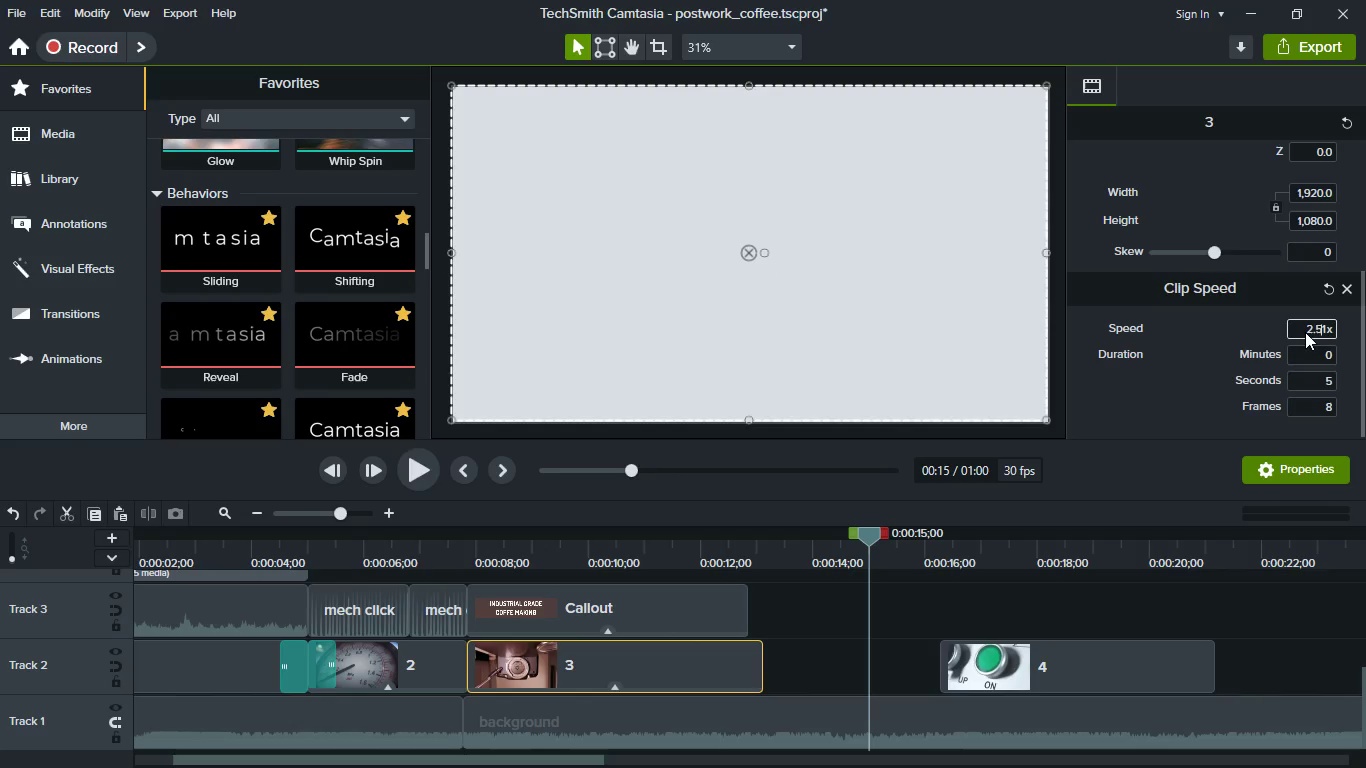 
key(ArrowRight)
 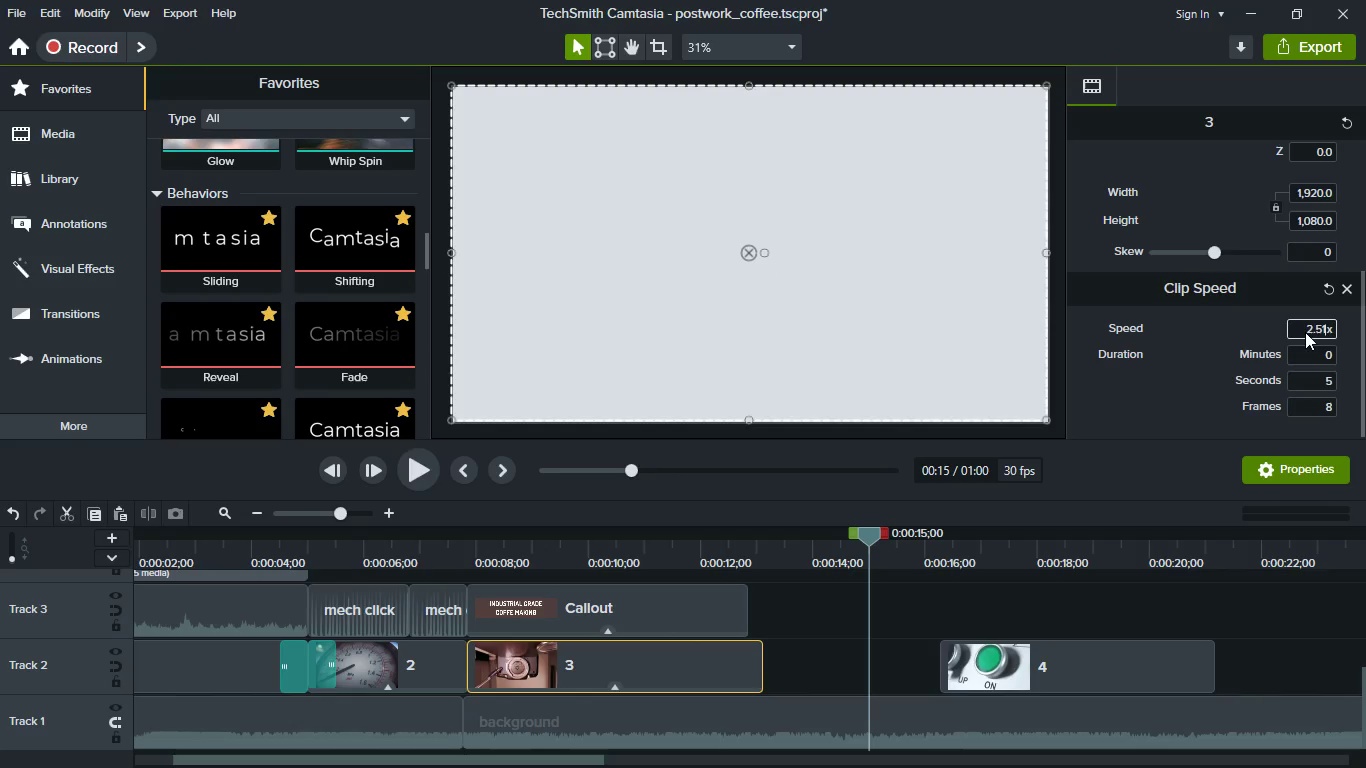 
key(Backspace)
 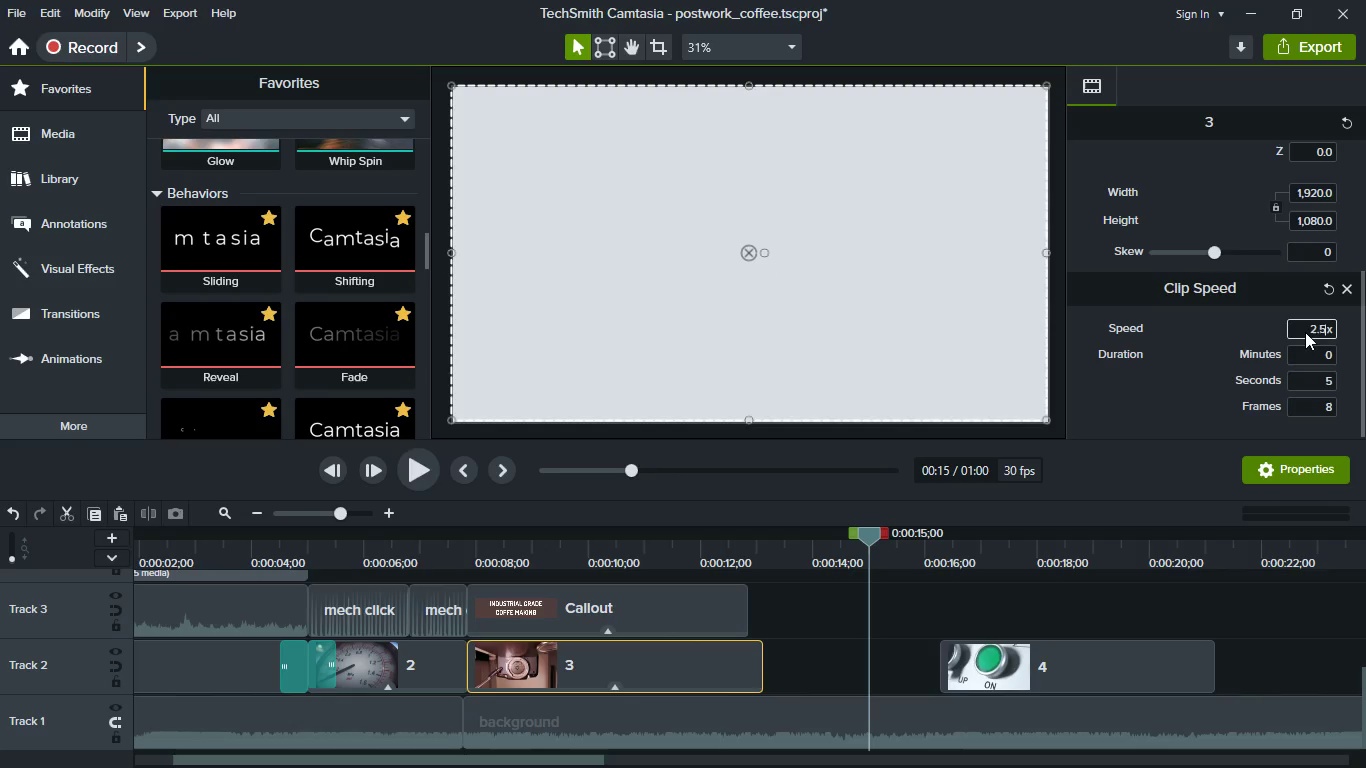 
key(Backspace)
 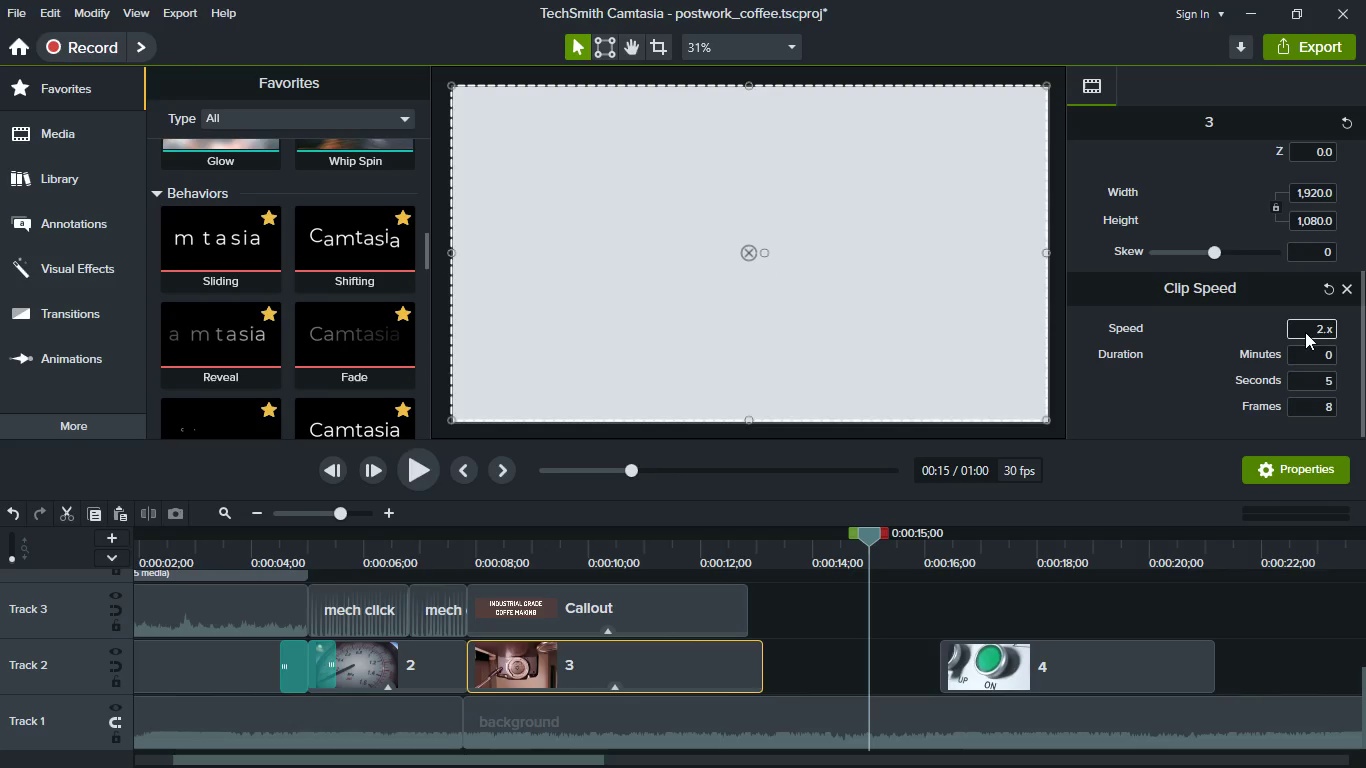 
key(6)
 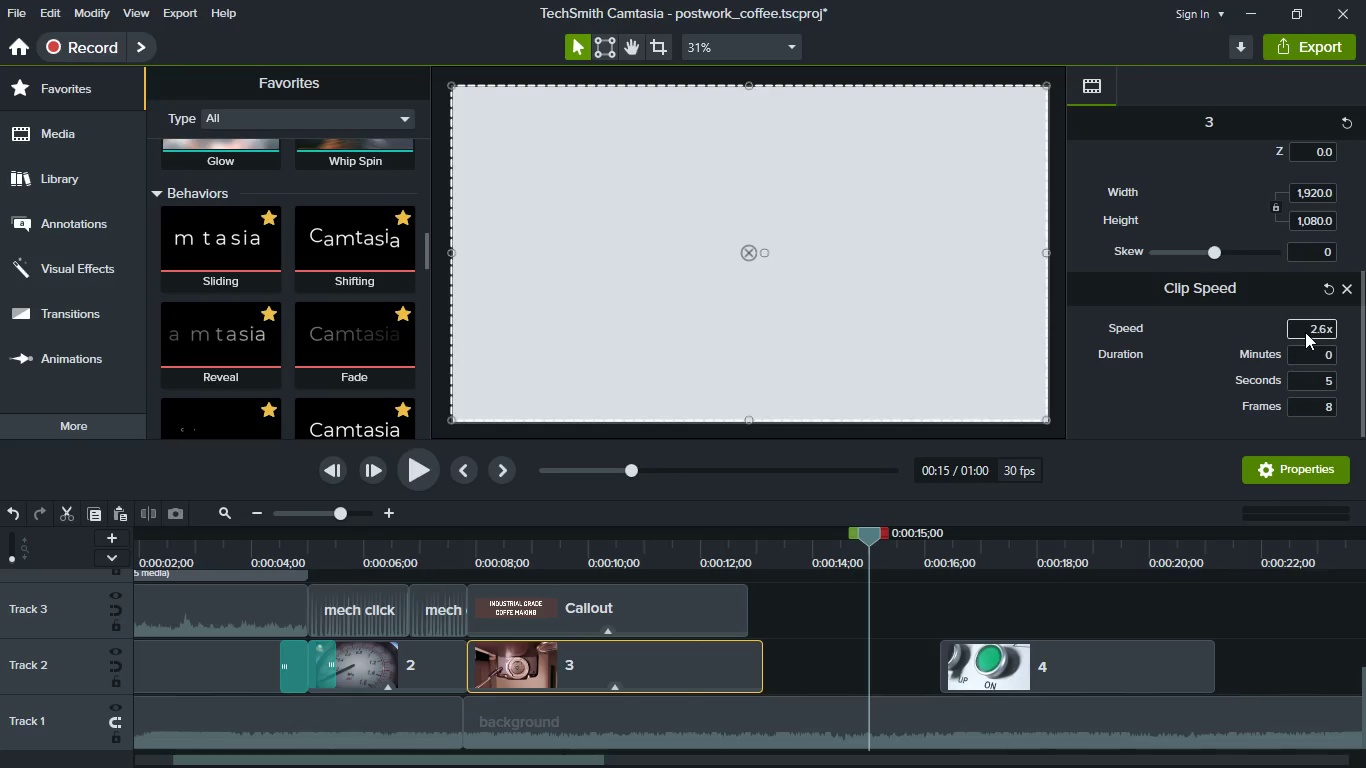 
key(Enter)
 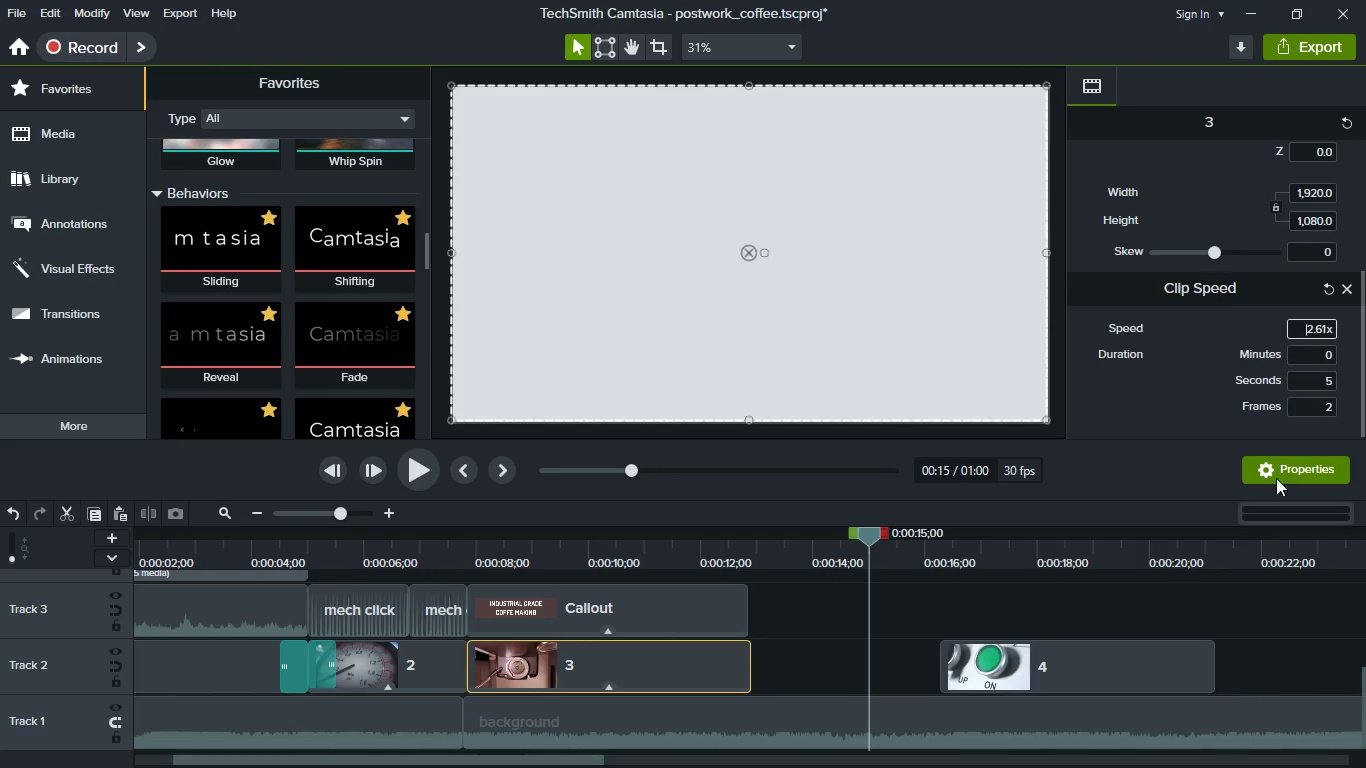 
key(ArrowRight)
 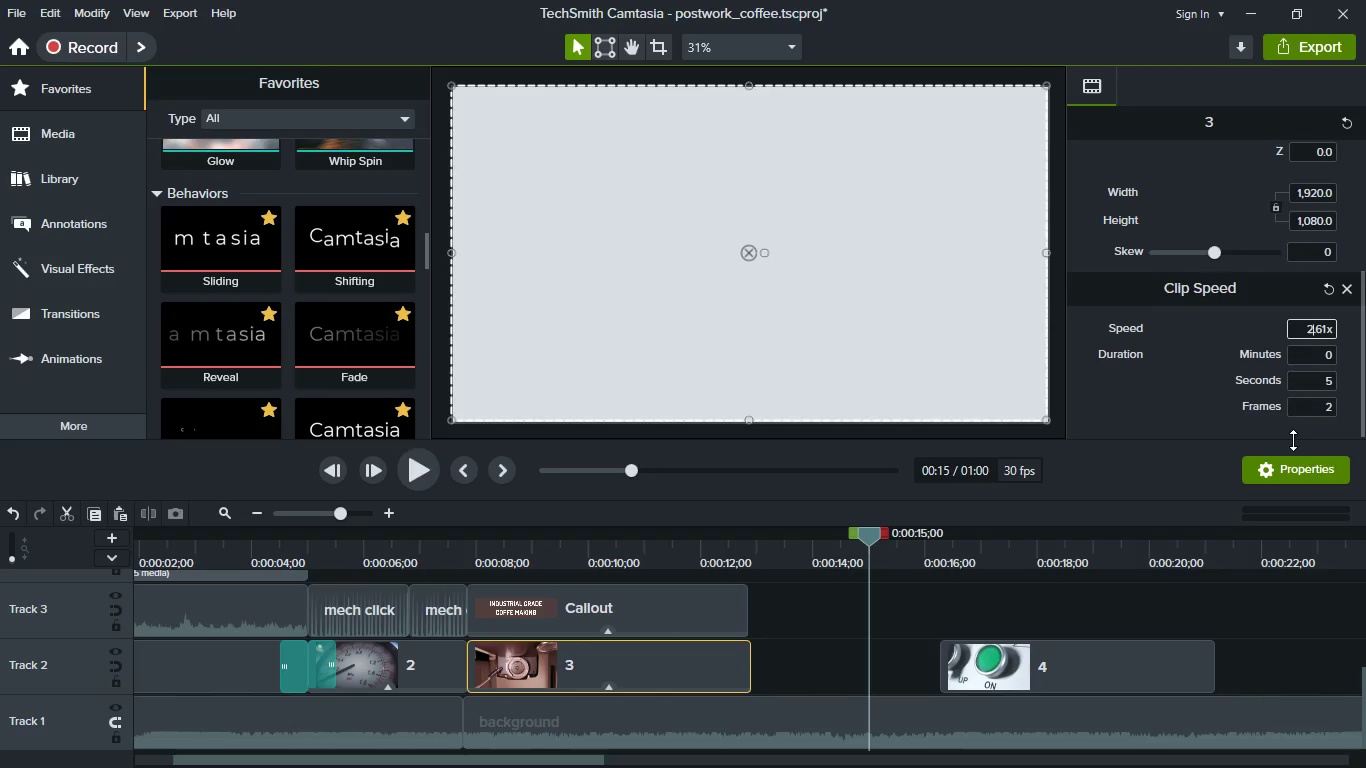 
key(ArrowRight)
 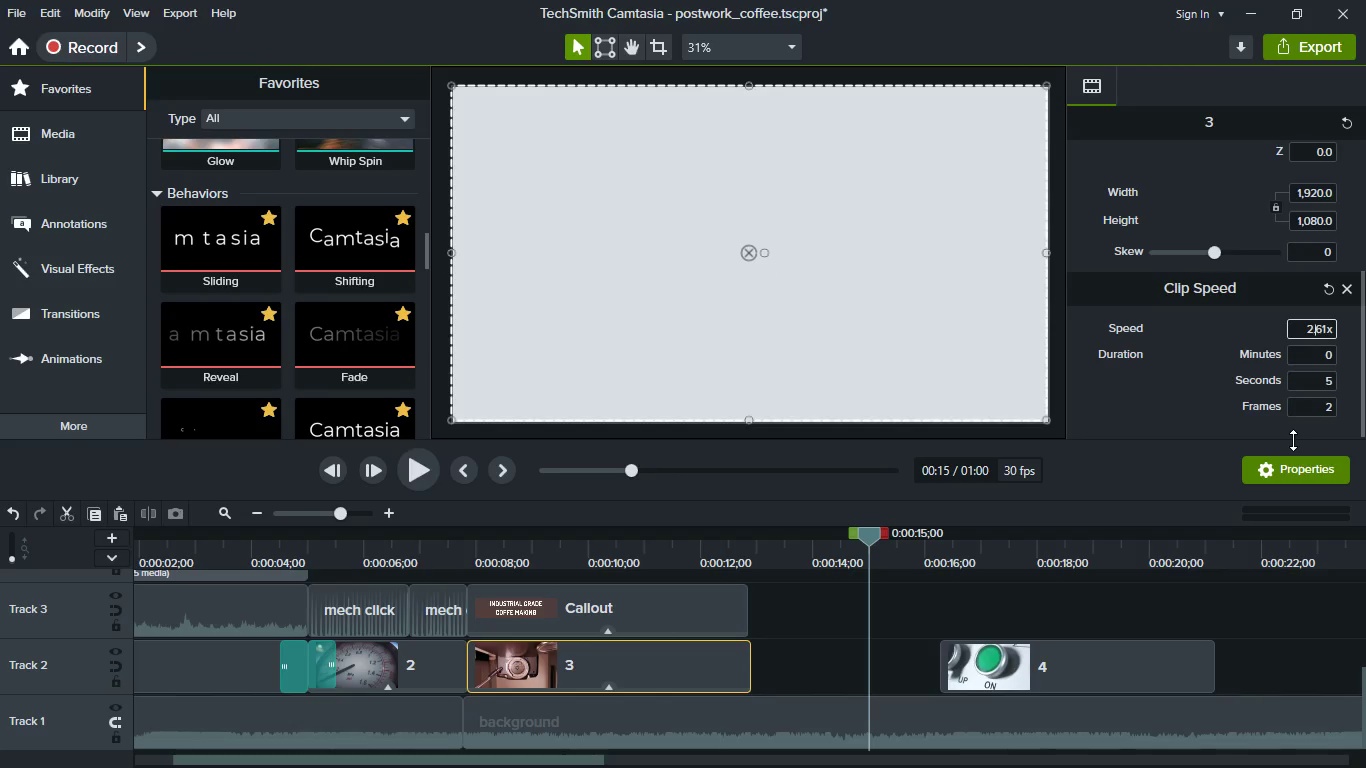 
key(ArrowRight)
 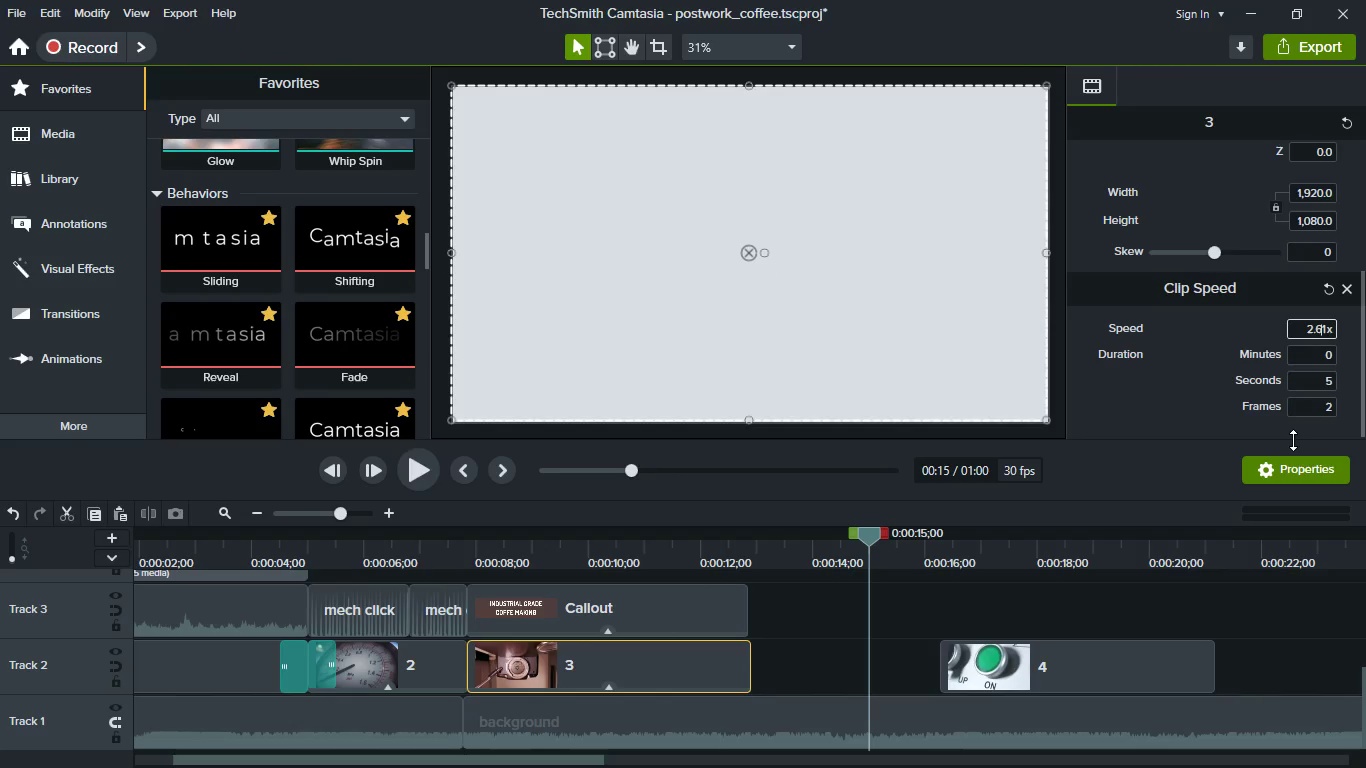 
key(ArrowRight)
 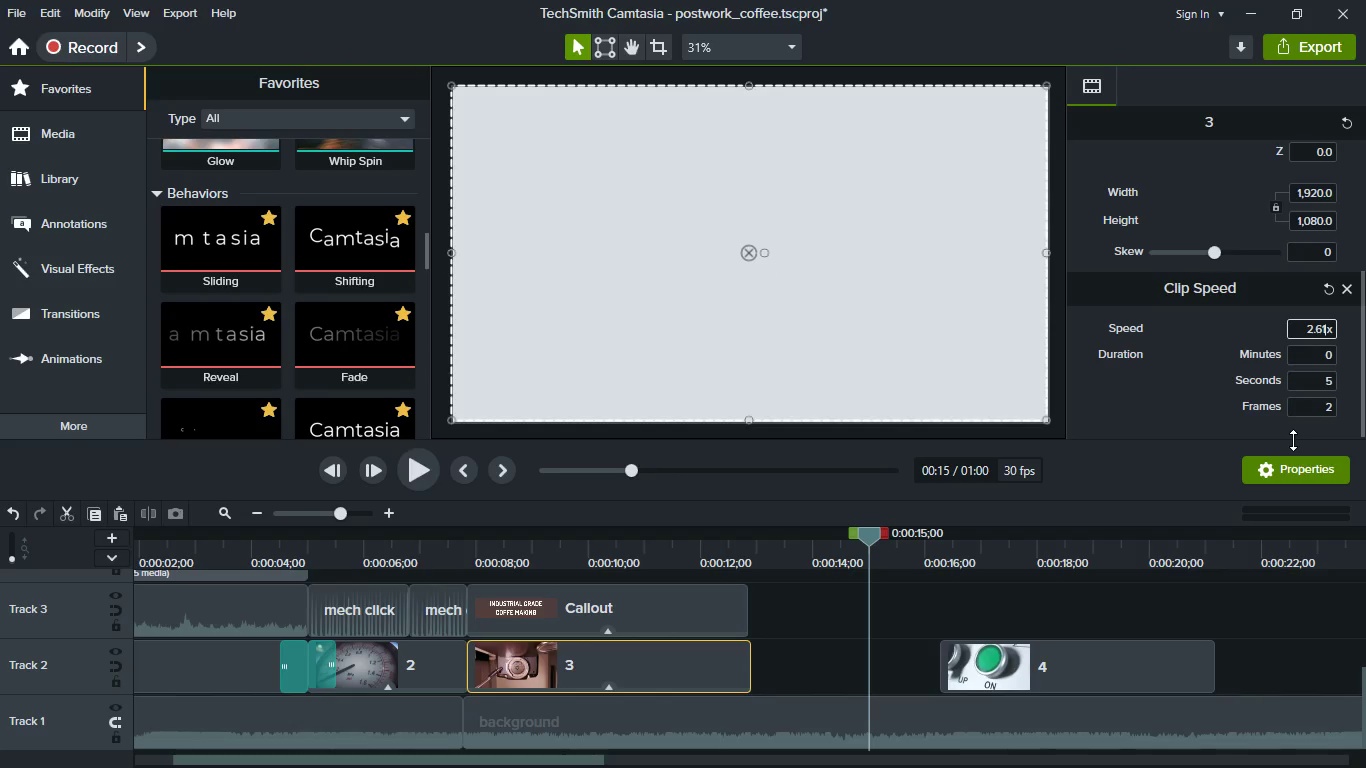 
key(ArrowLeft)
 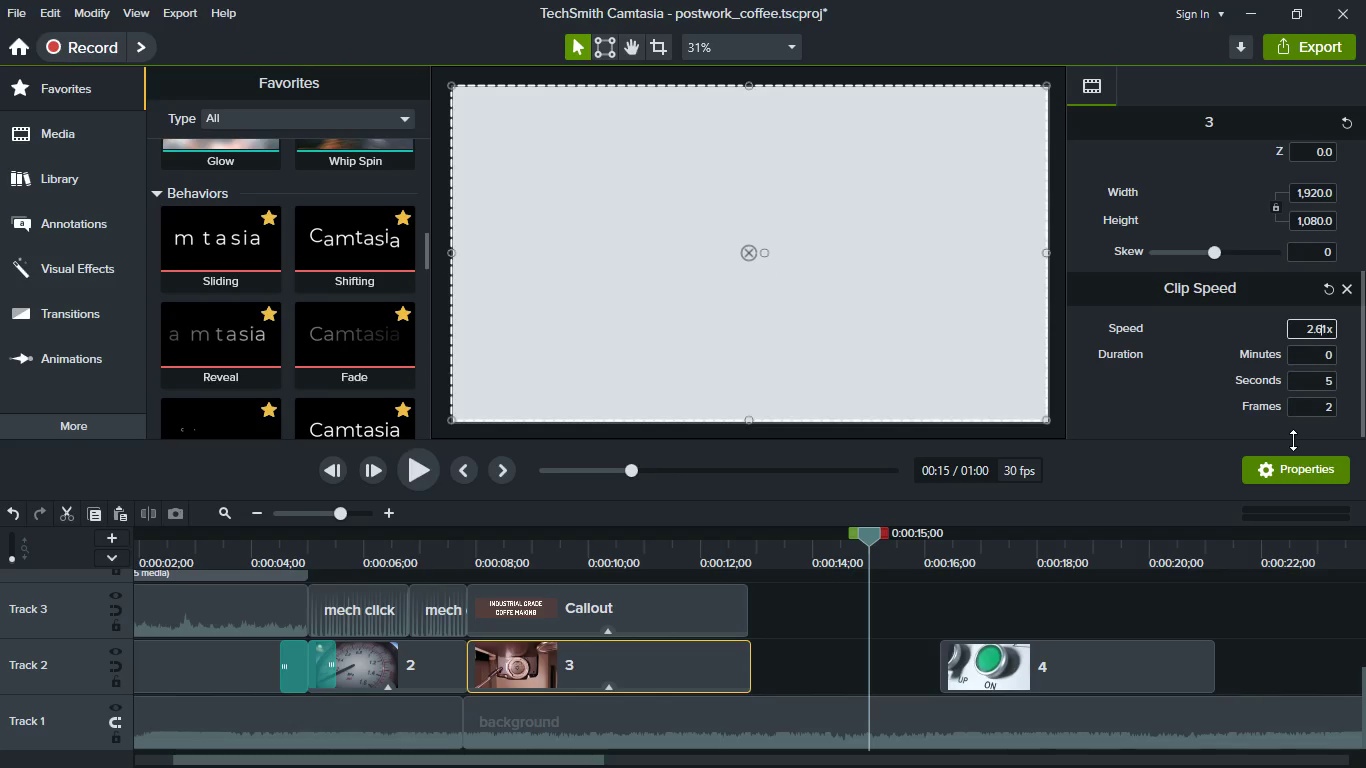 
key(Backspace)
 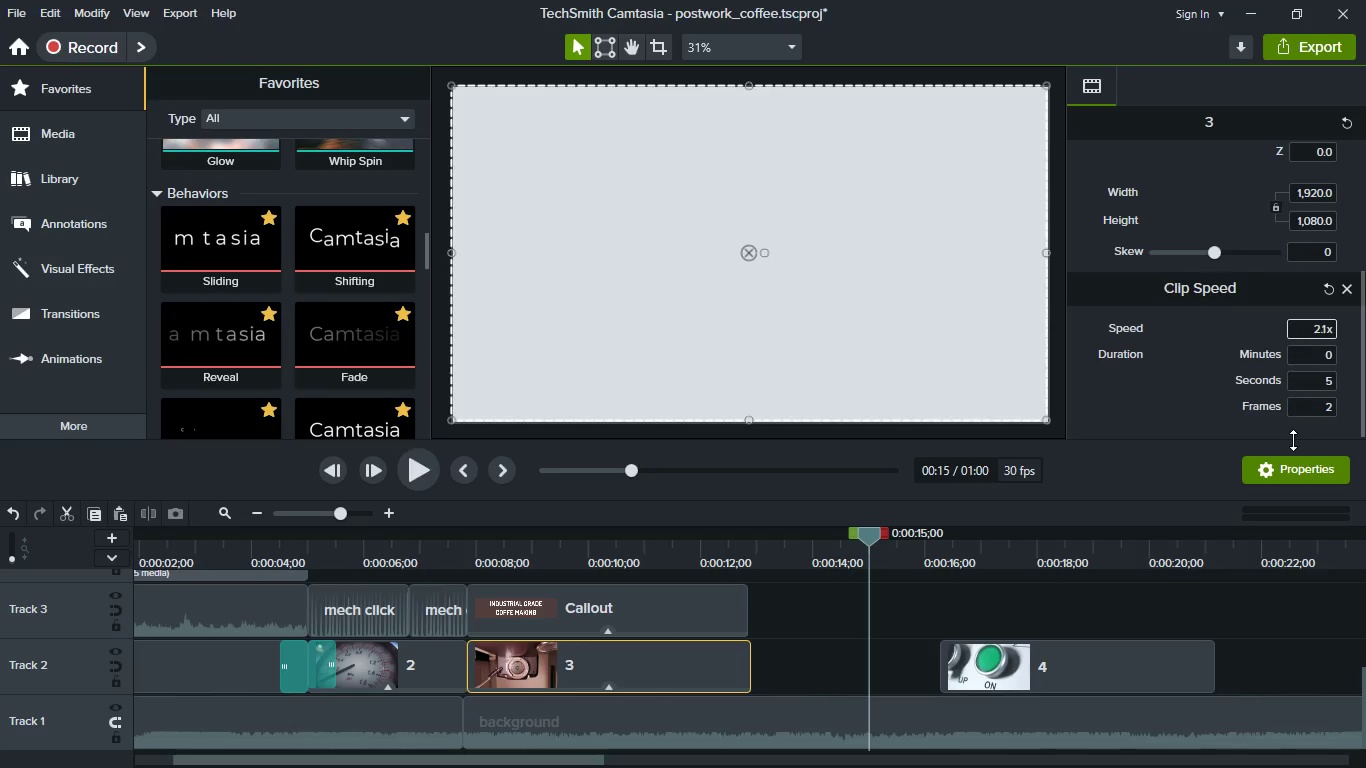 
key(7)
 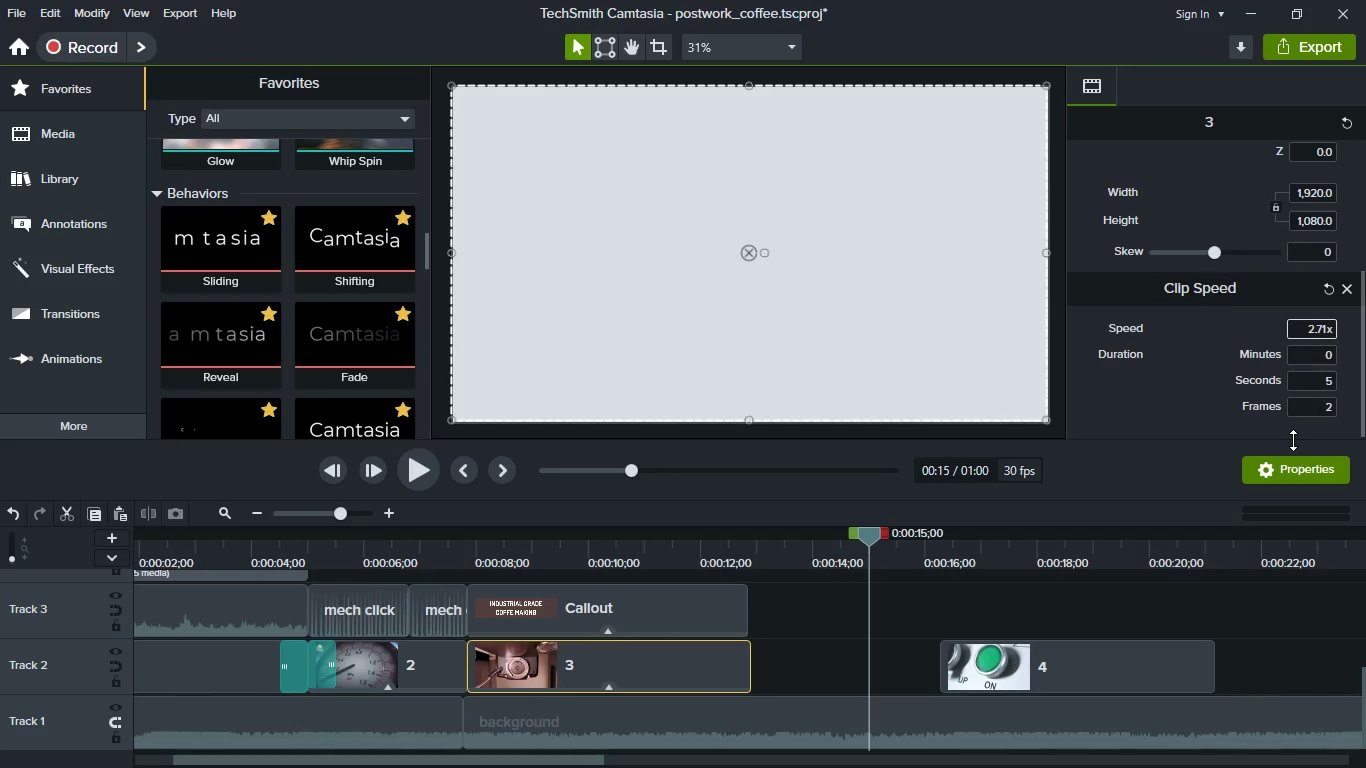 
key(Enter)
 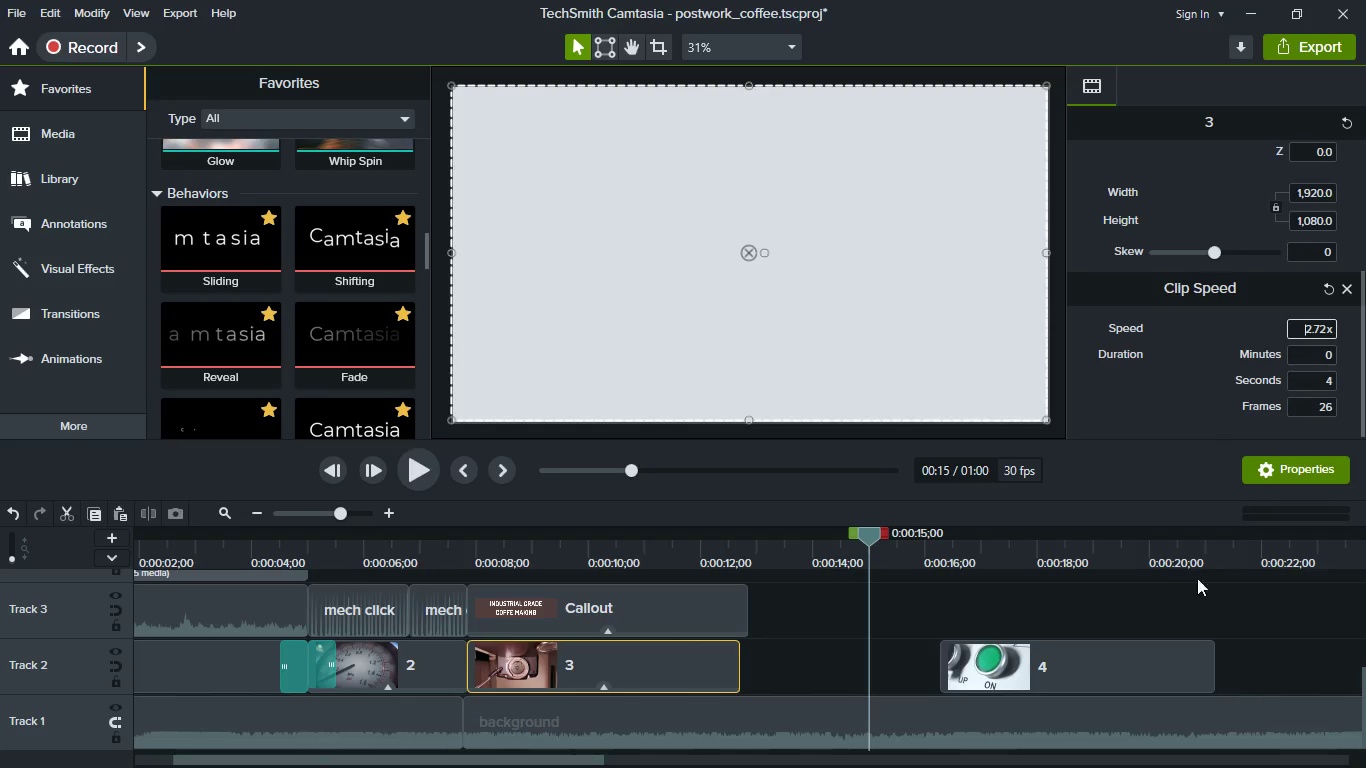 
hold_key(key=ControlLeft, duration=0.36)
scroll: coordinate [915, 668], scroll_direction: down, amount: 1.0
 